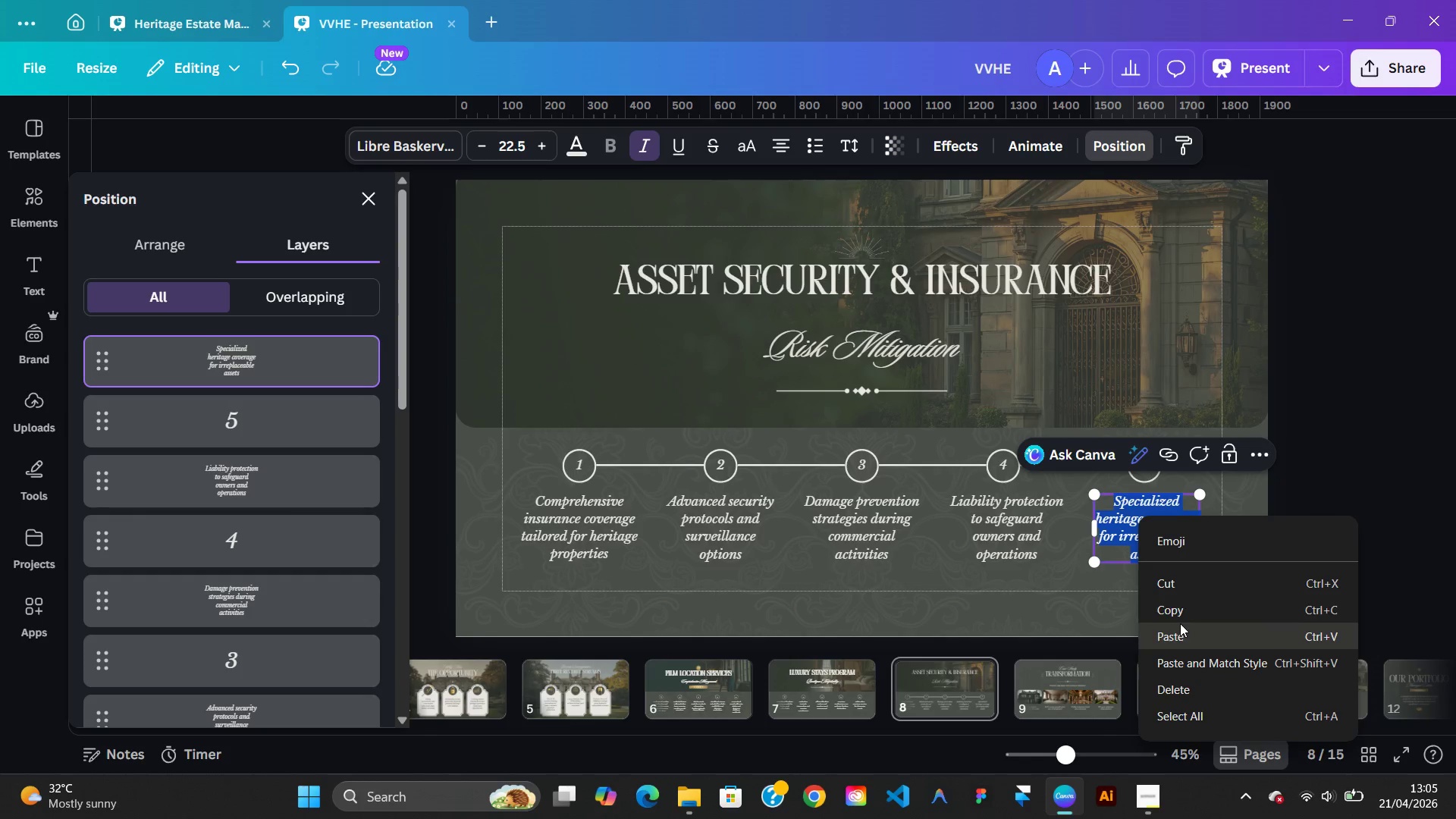 
left_click([1181, 617])
 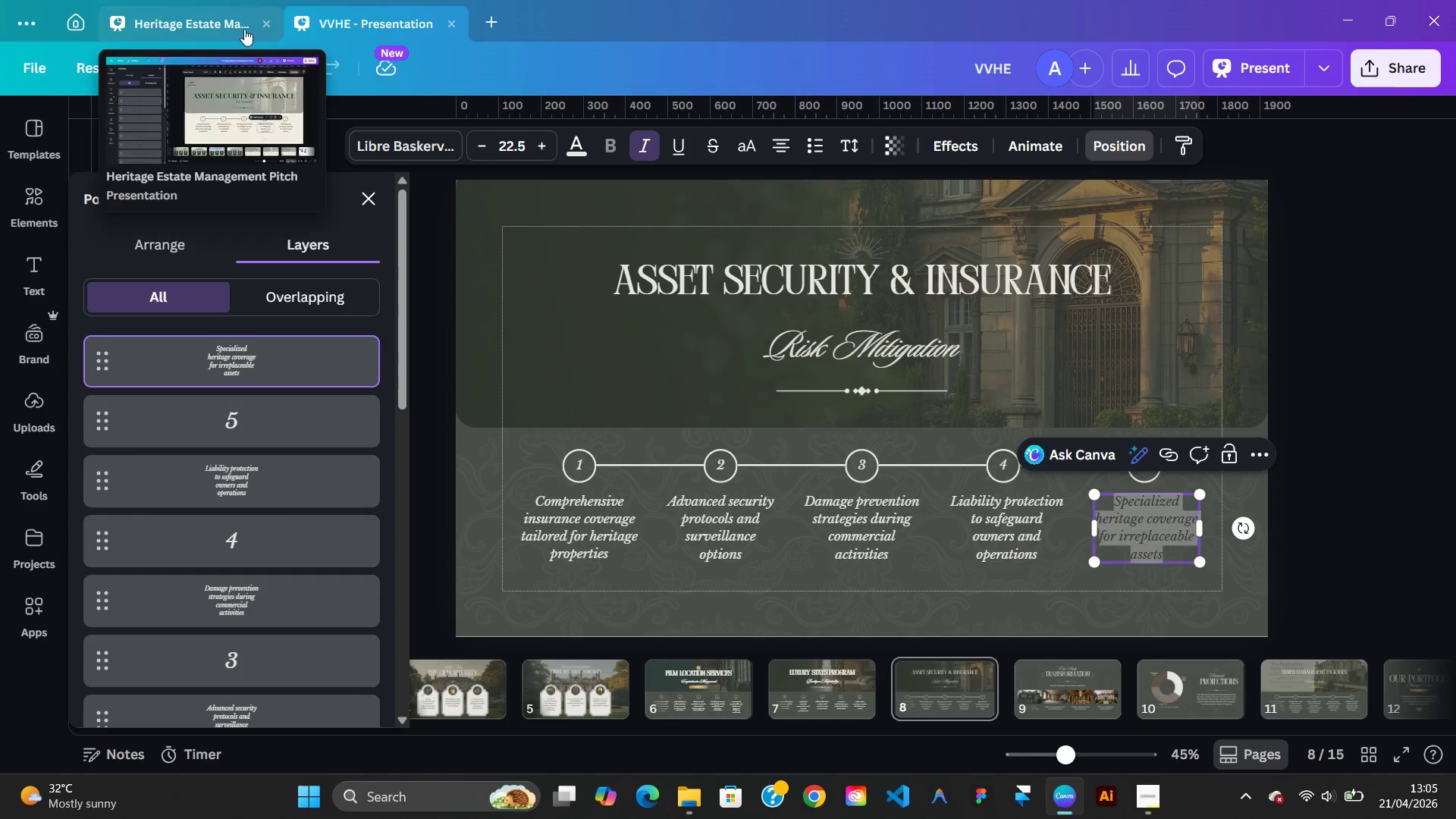 
left_click([243, 30])
 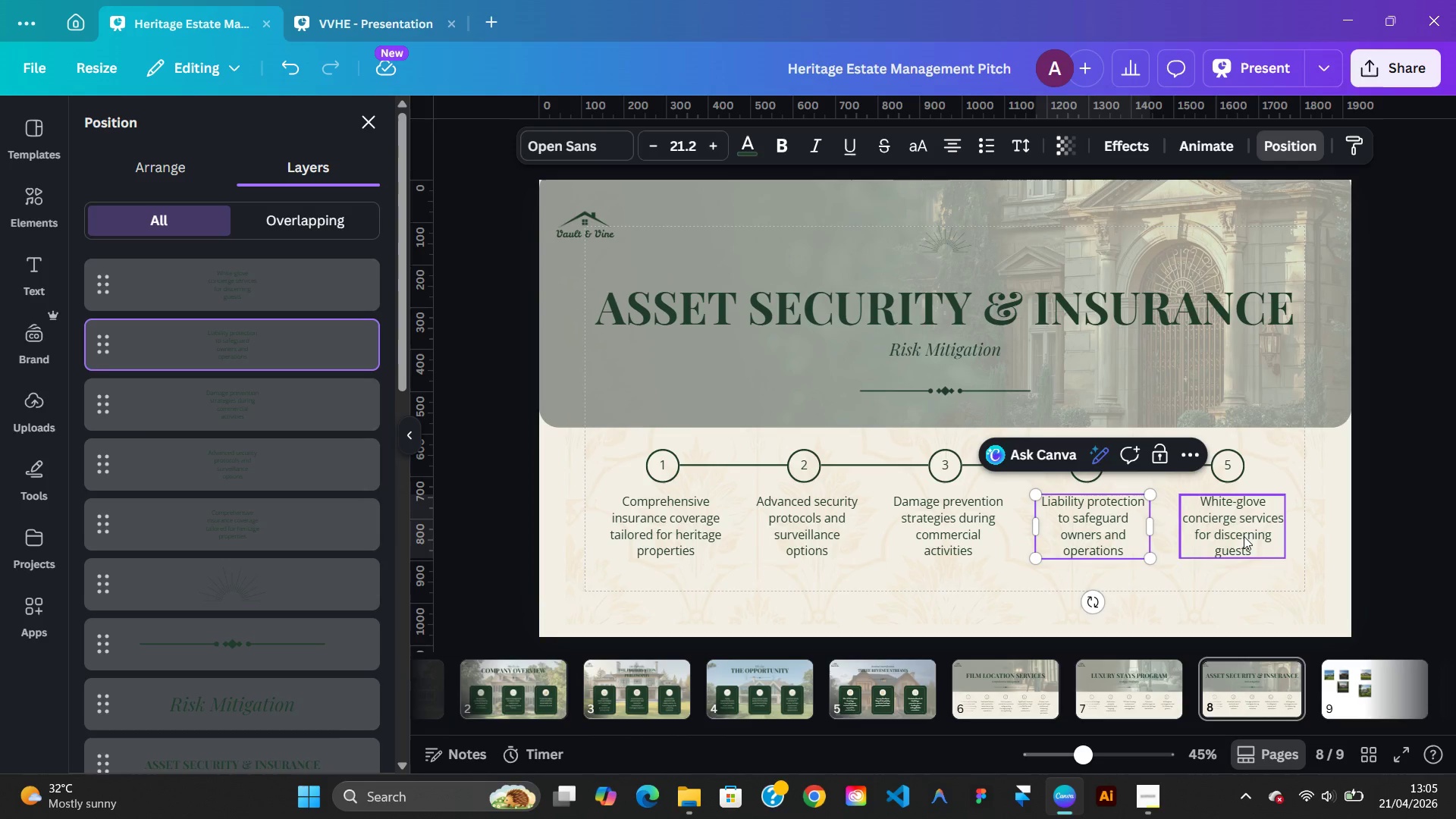 
double_click([1244, 536])
 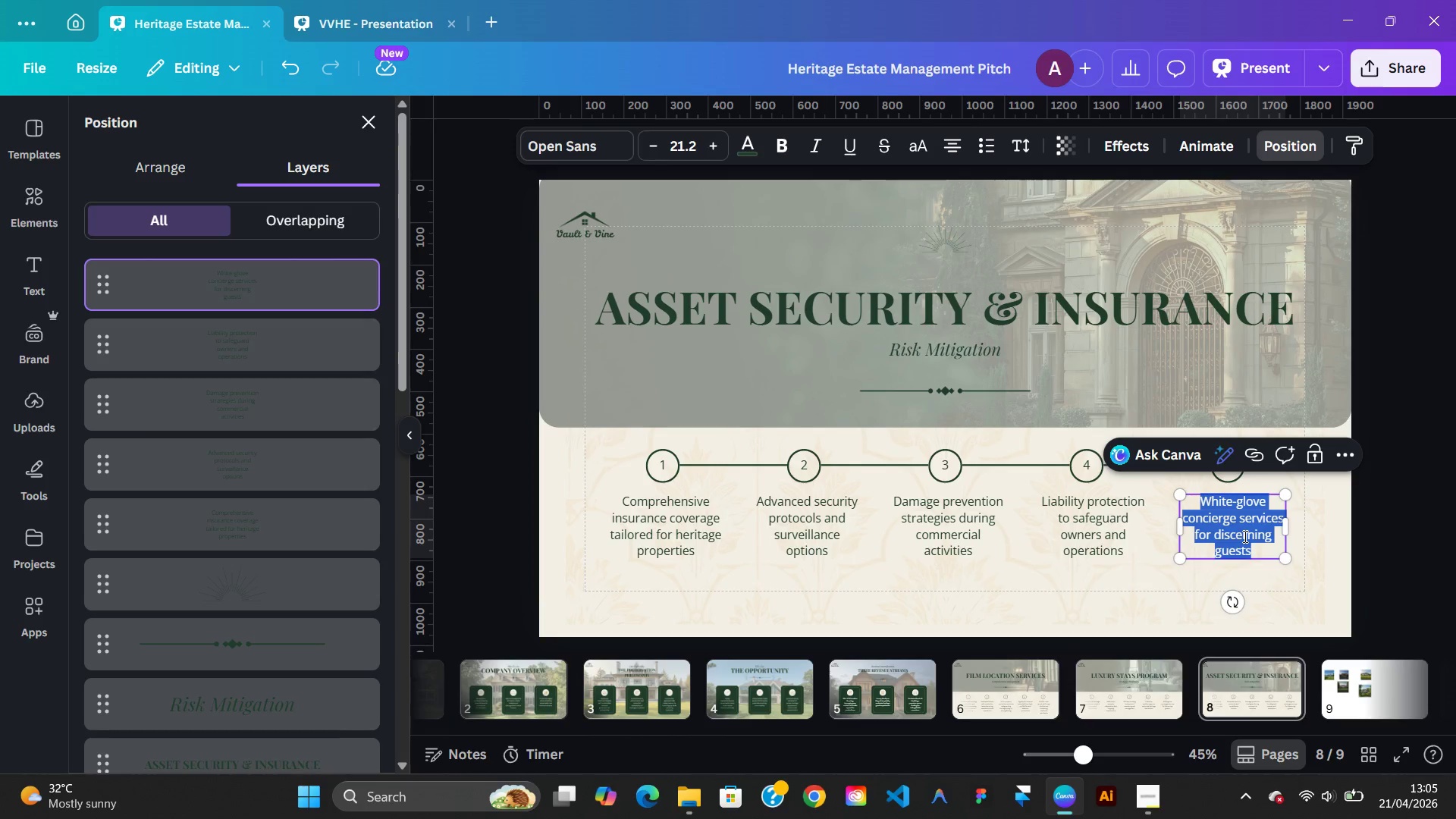 
right_click([1244, 536])
 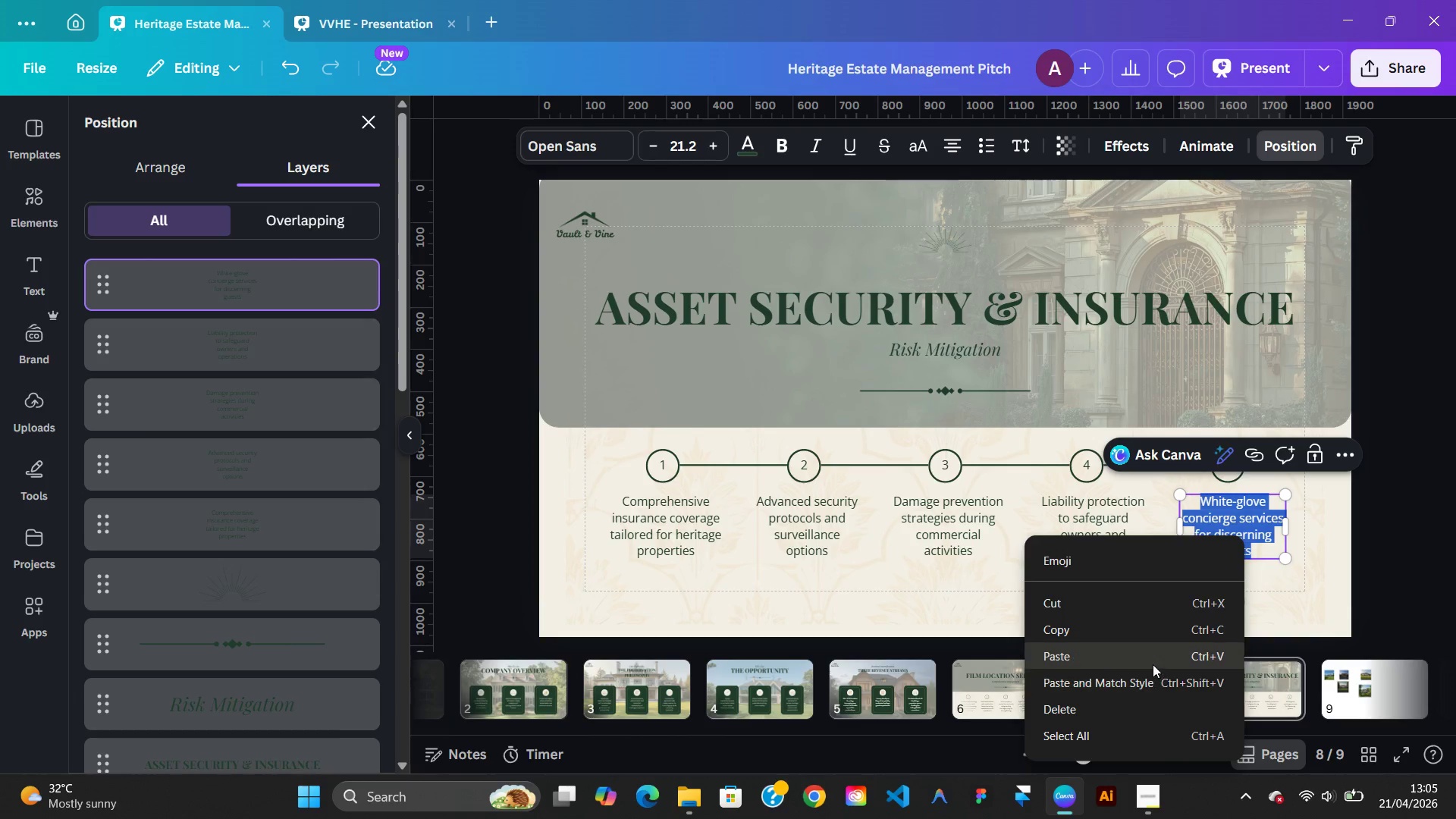 
left_click([1152, 661])
 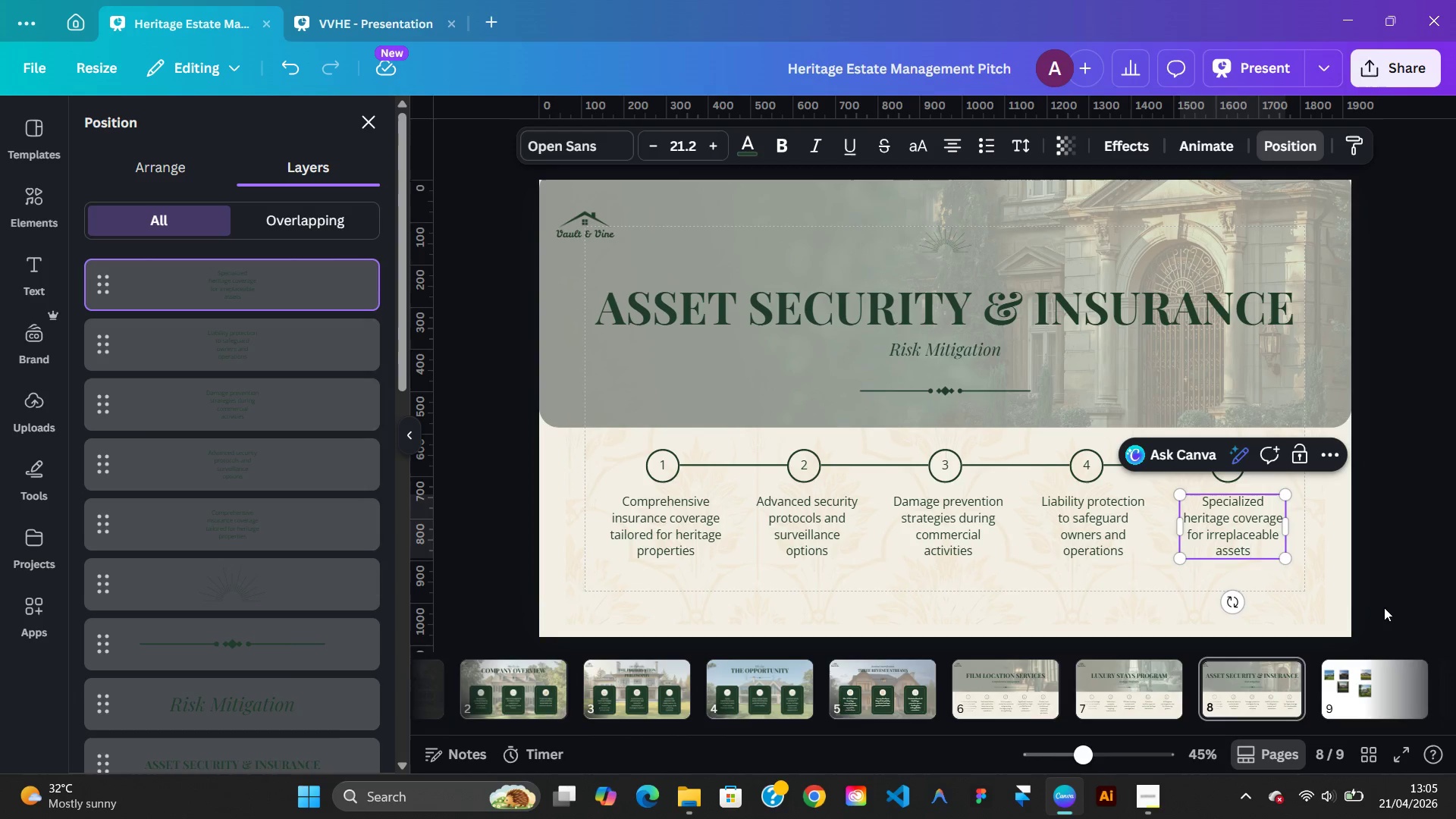 
left_click([1384, 607])
 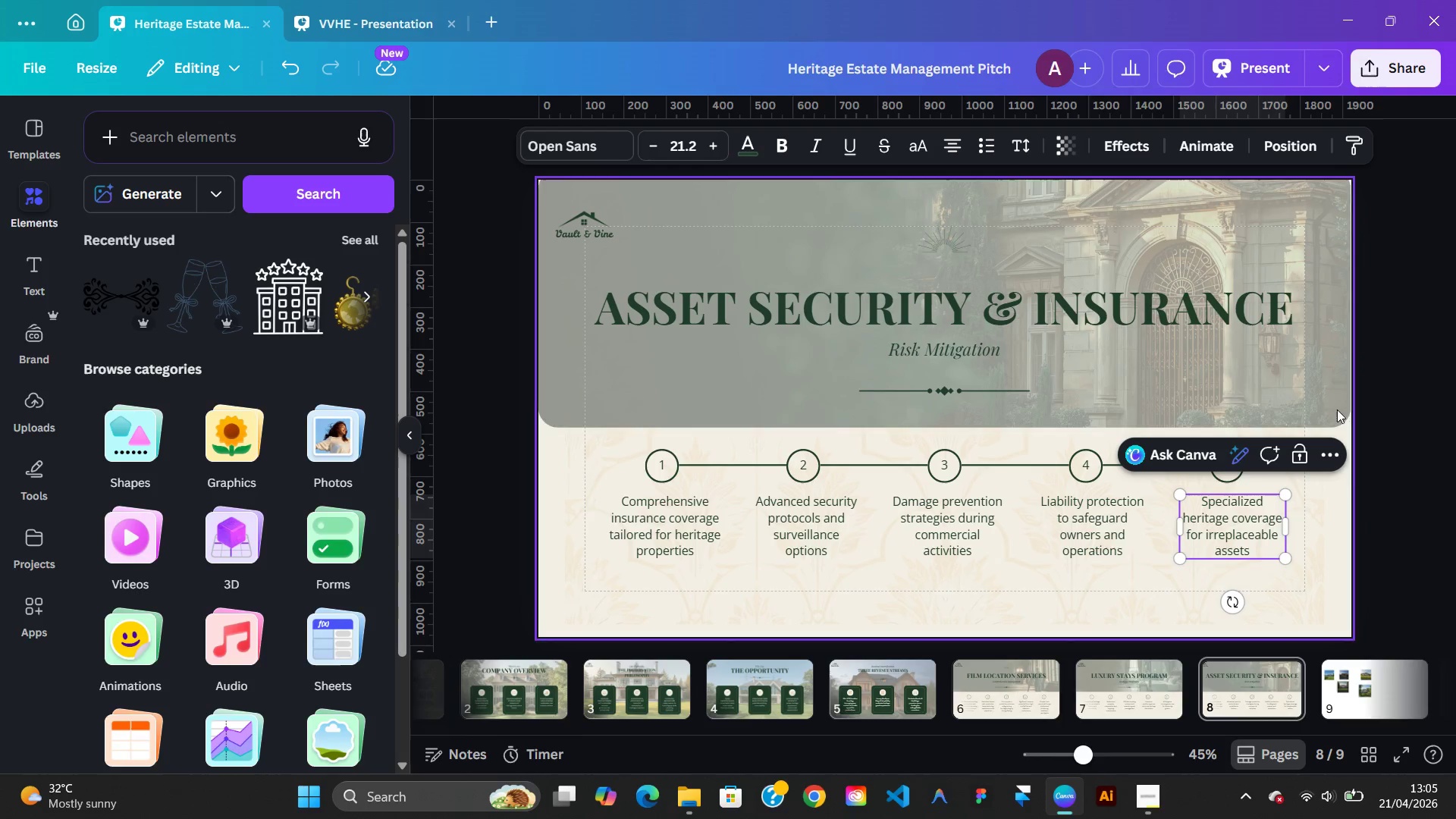 
left_click([1325, 388])
 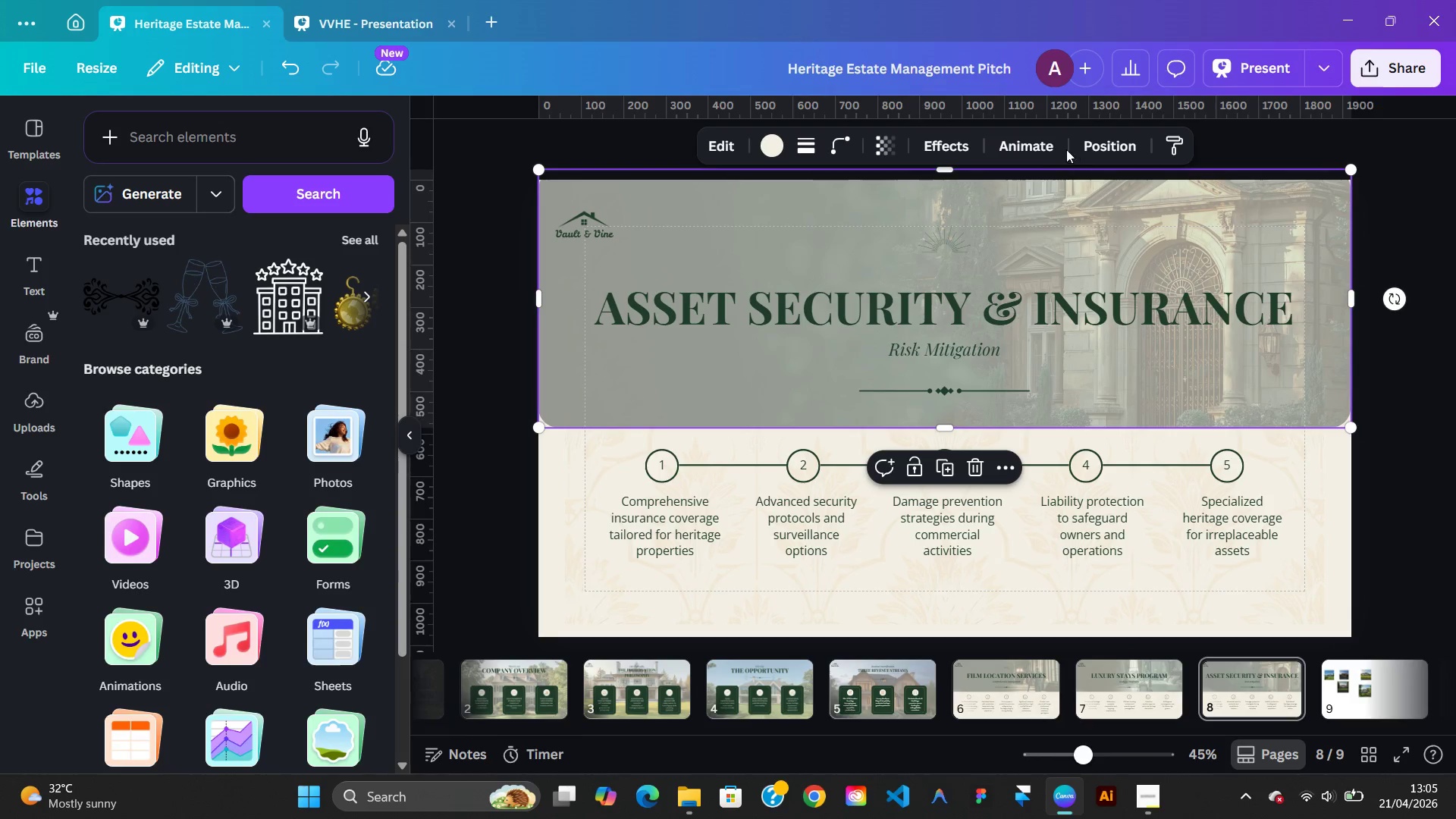 
left_click([1097, 154])
 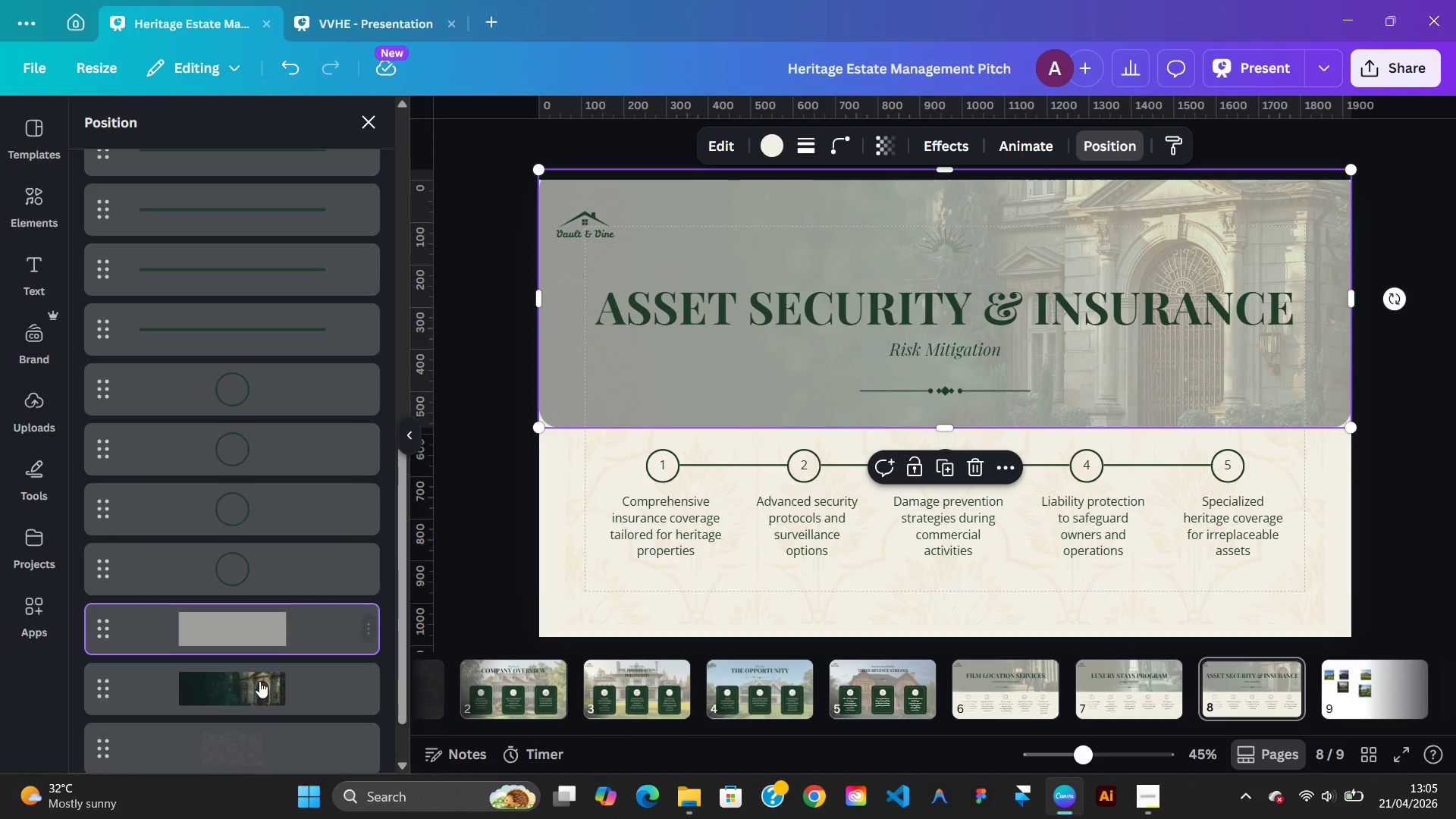 
left_click([259, 682])
 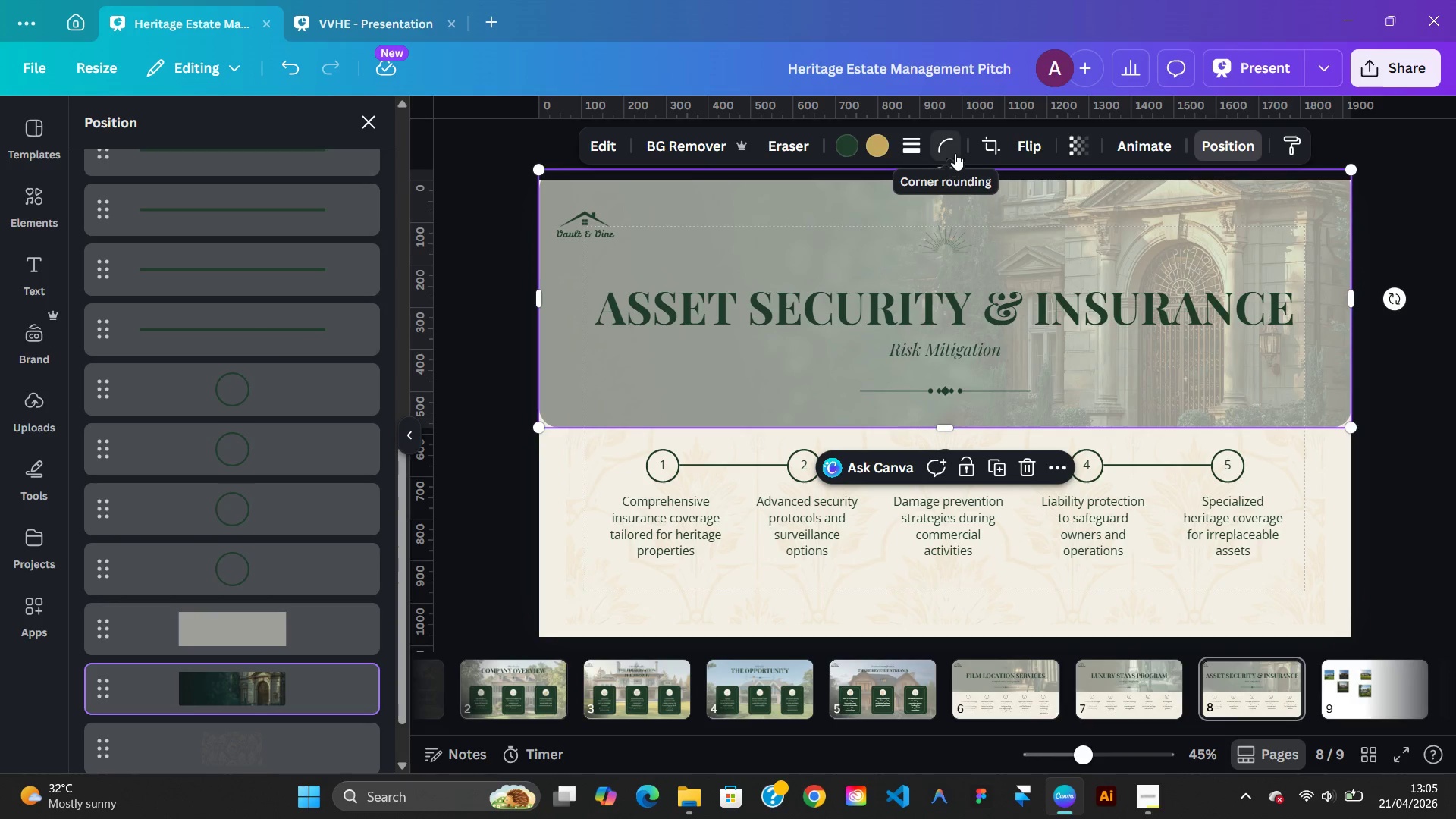 
left_click([959, 146])
 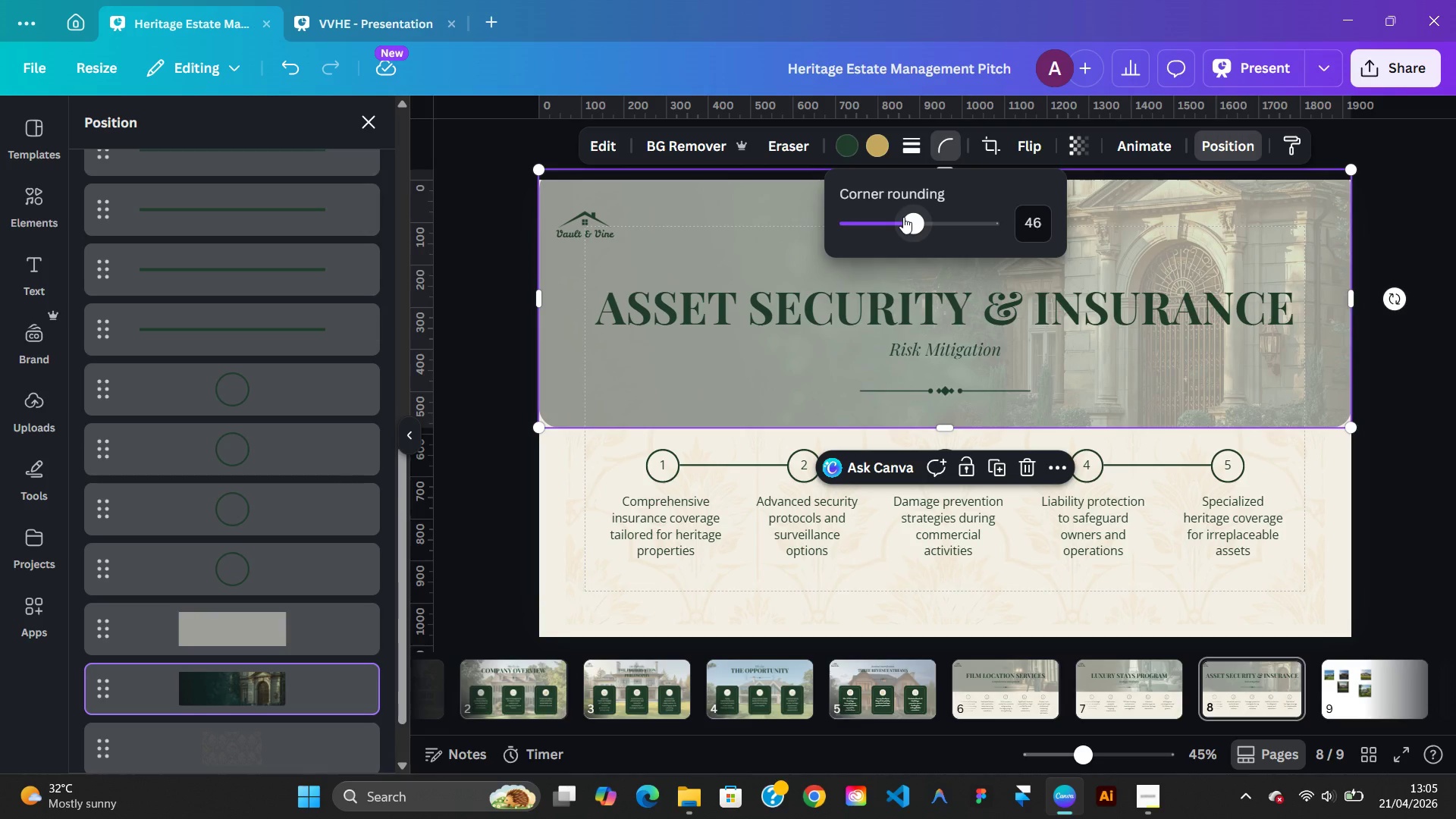 
left_click_drag(start_coordinate=[903, 217], to_coordinate=[771, 215])
 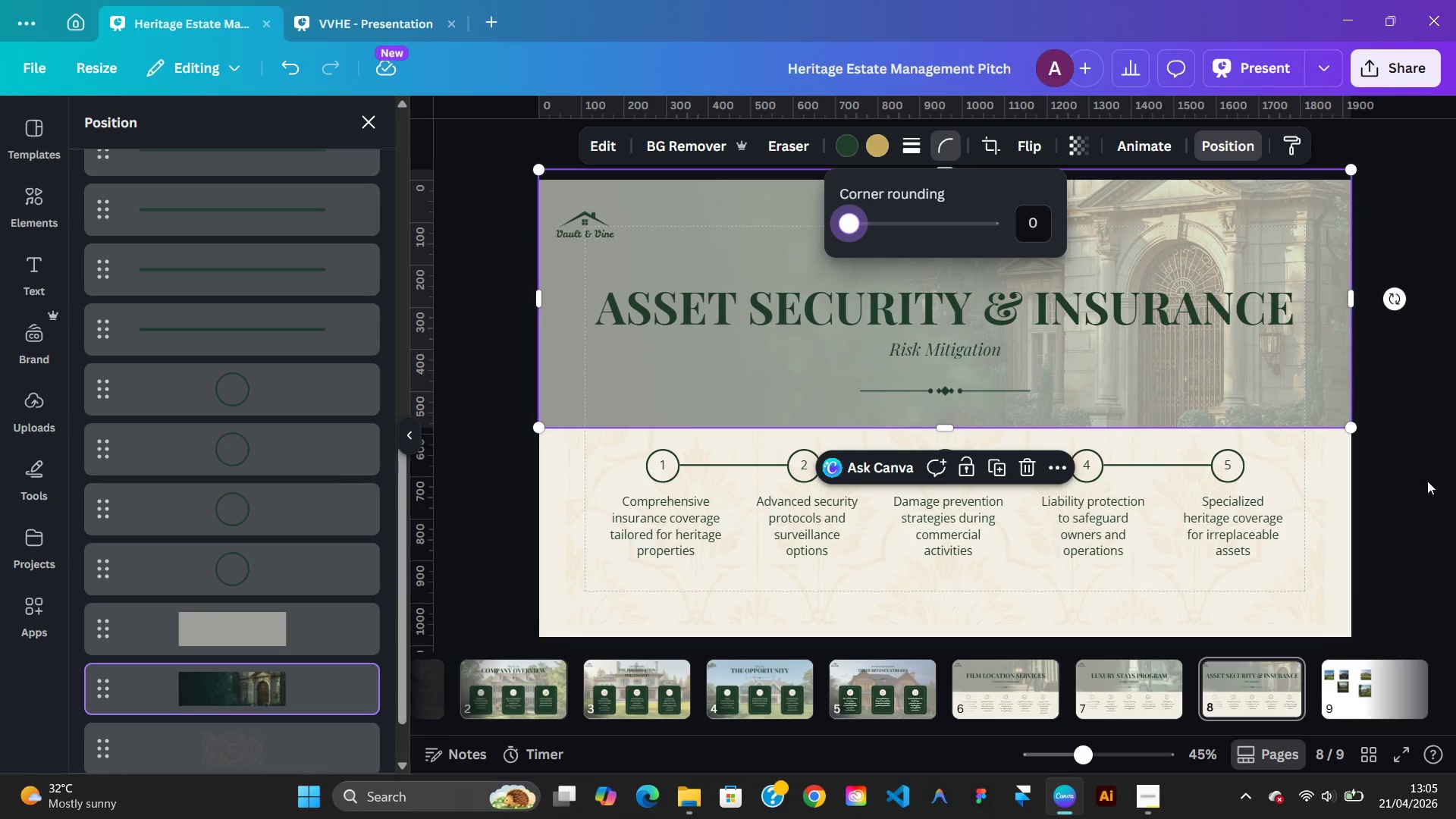 
left_click([1427, 481])
 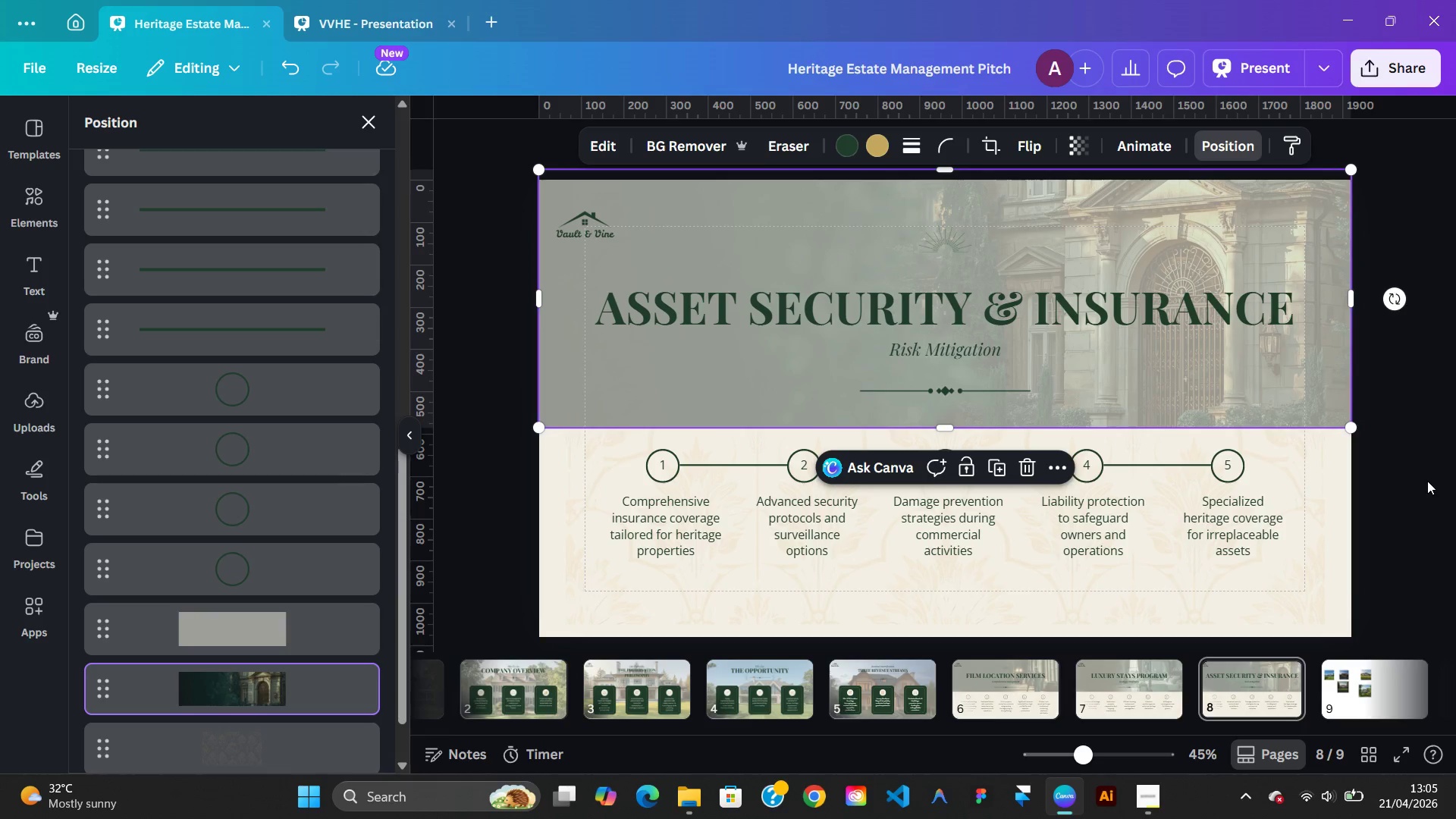 
left_click([1427, 481])
 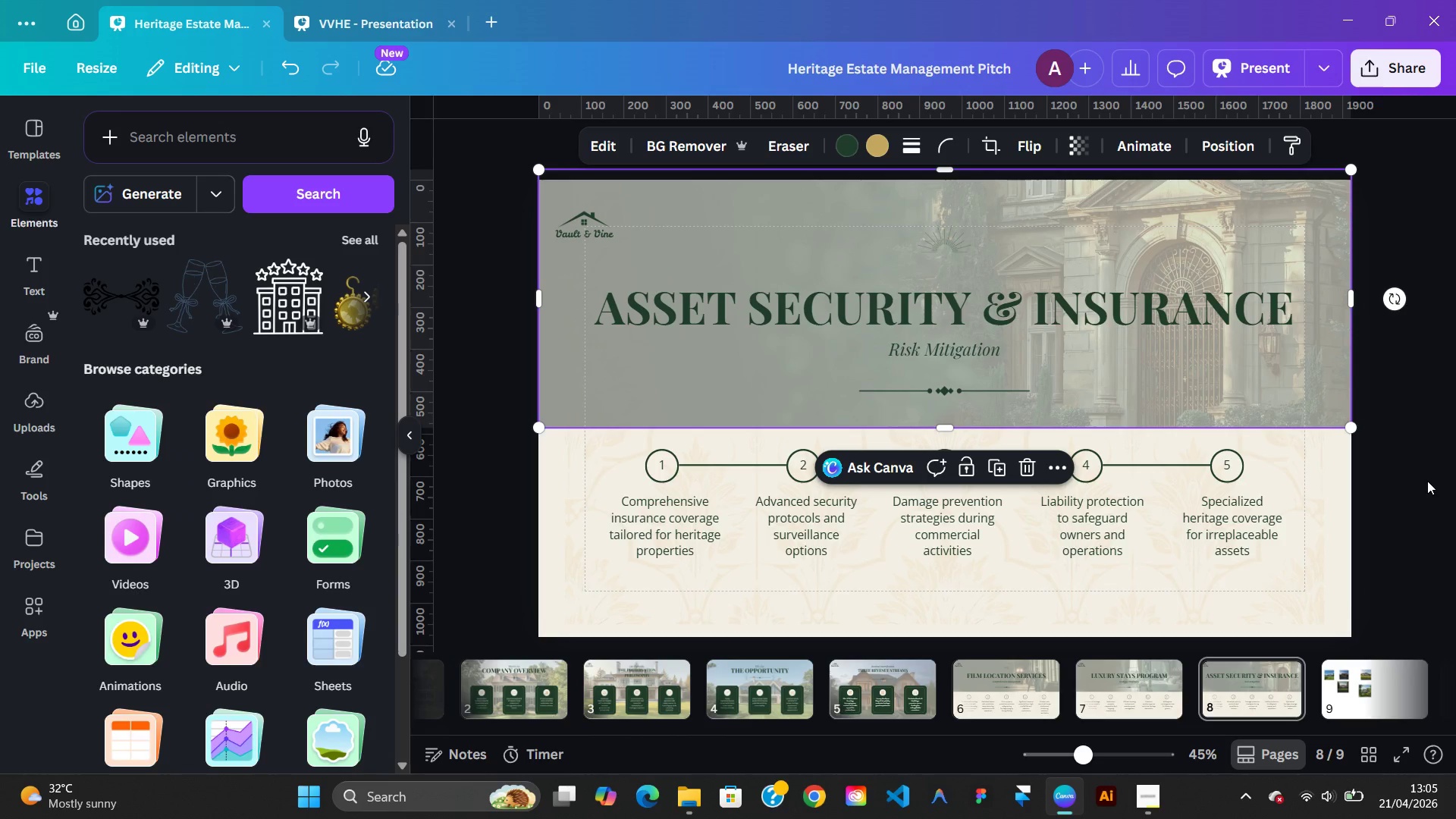 
left_click([1427, 481])
 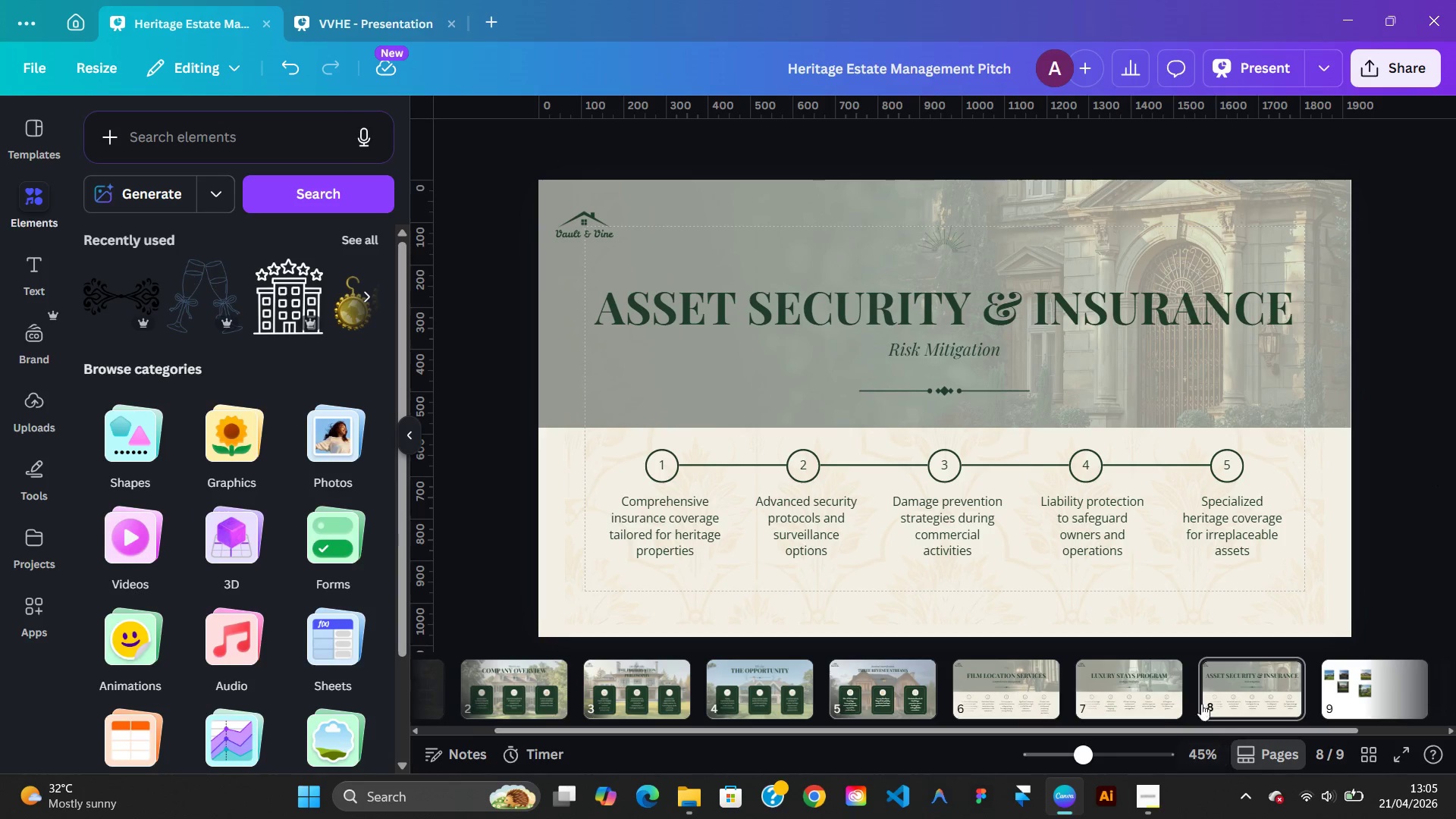 
left_click([1168, 701])
 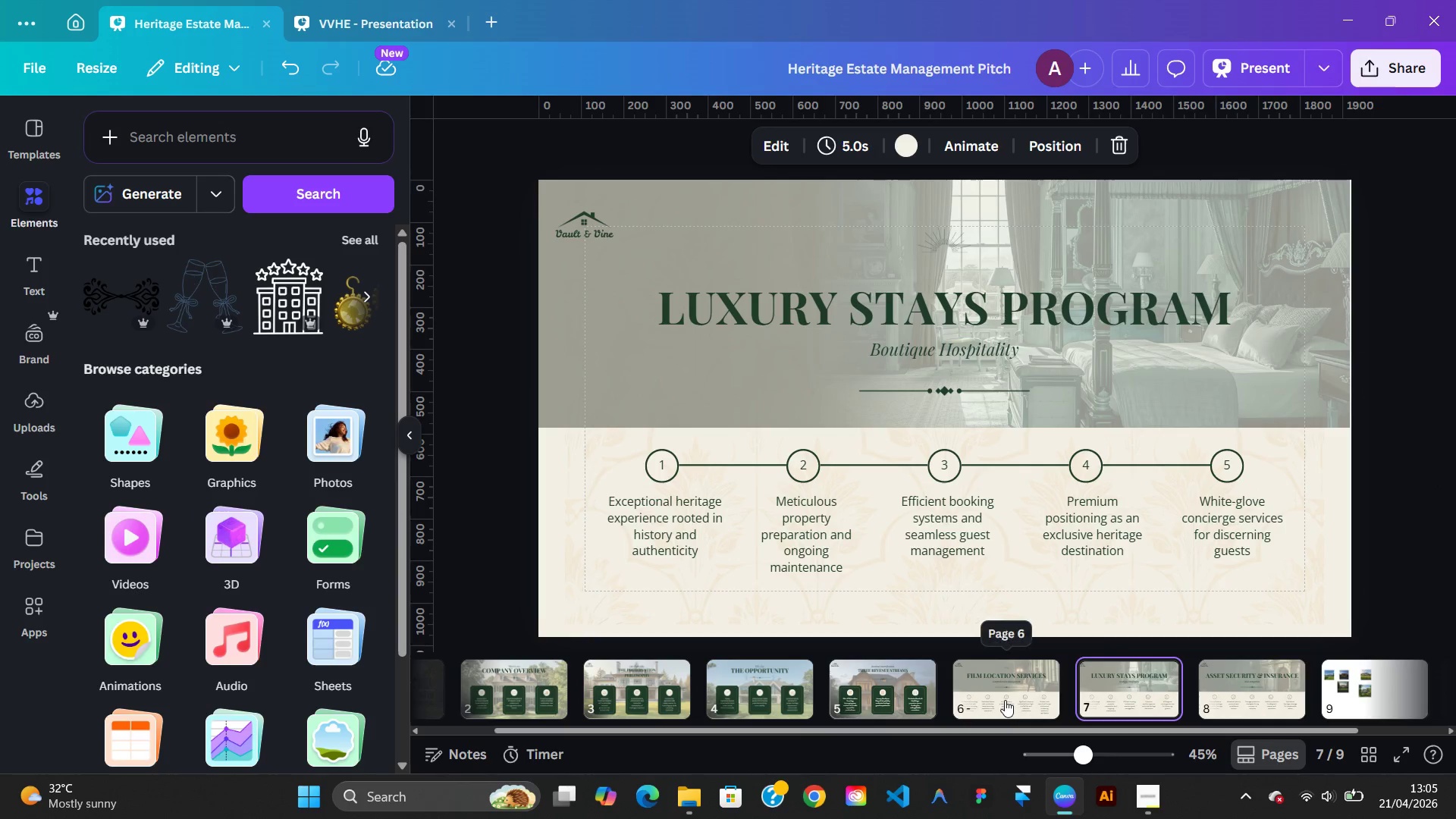 
left_click([1005, 700])
 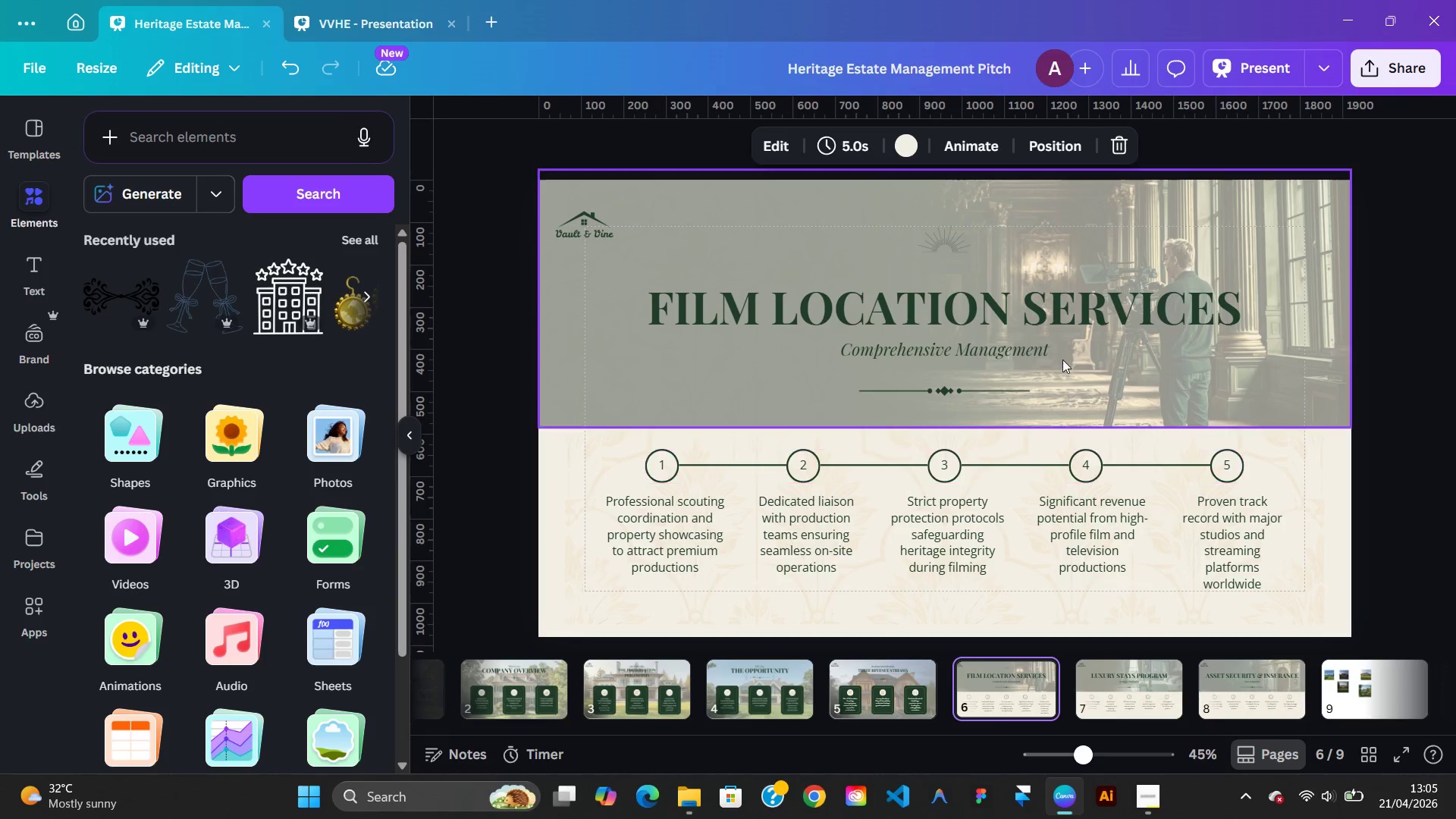 
left_click([1056, 281])
 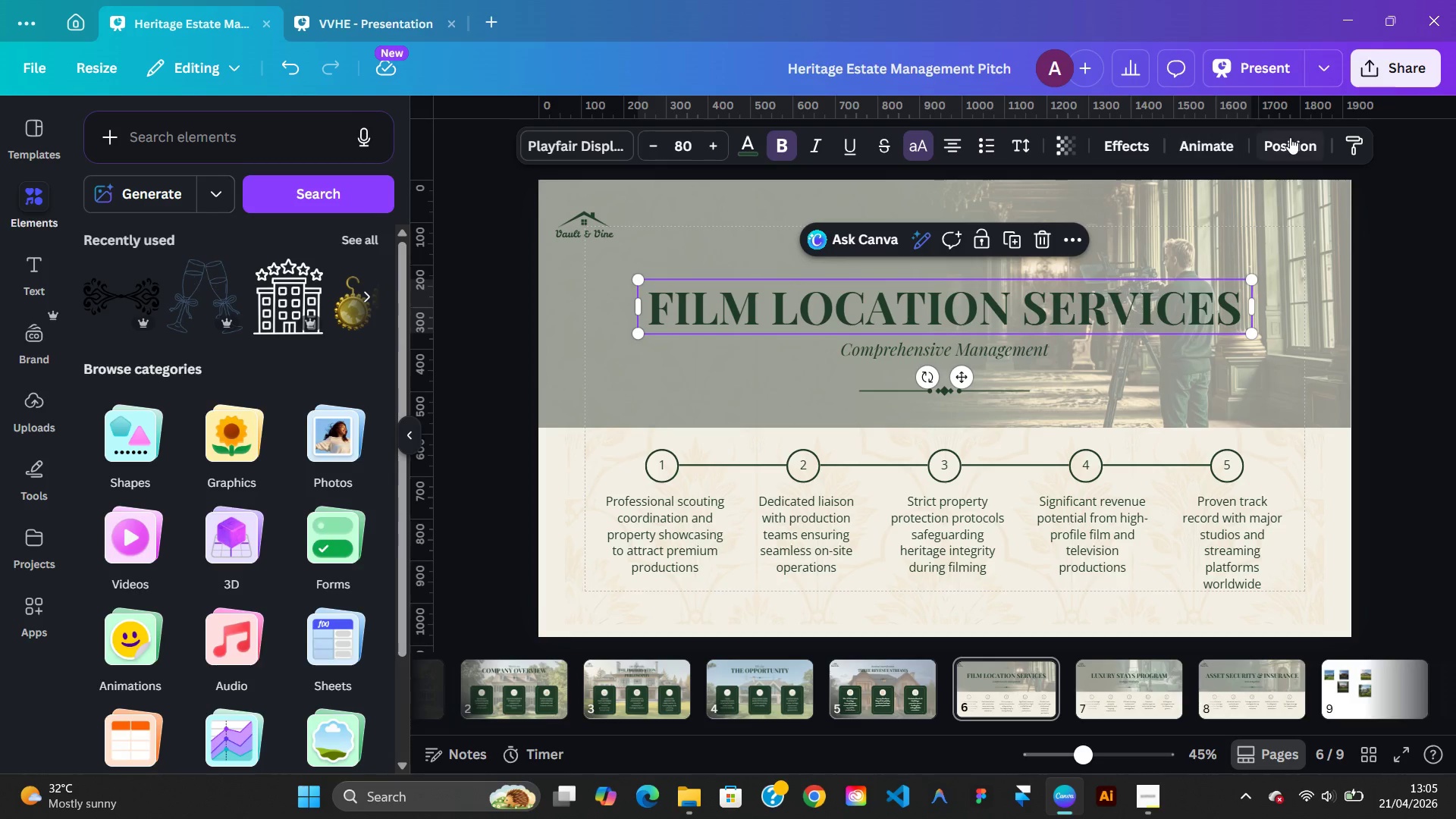 
left_click([1290, 137])
 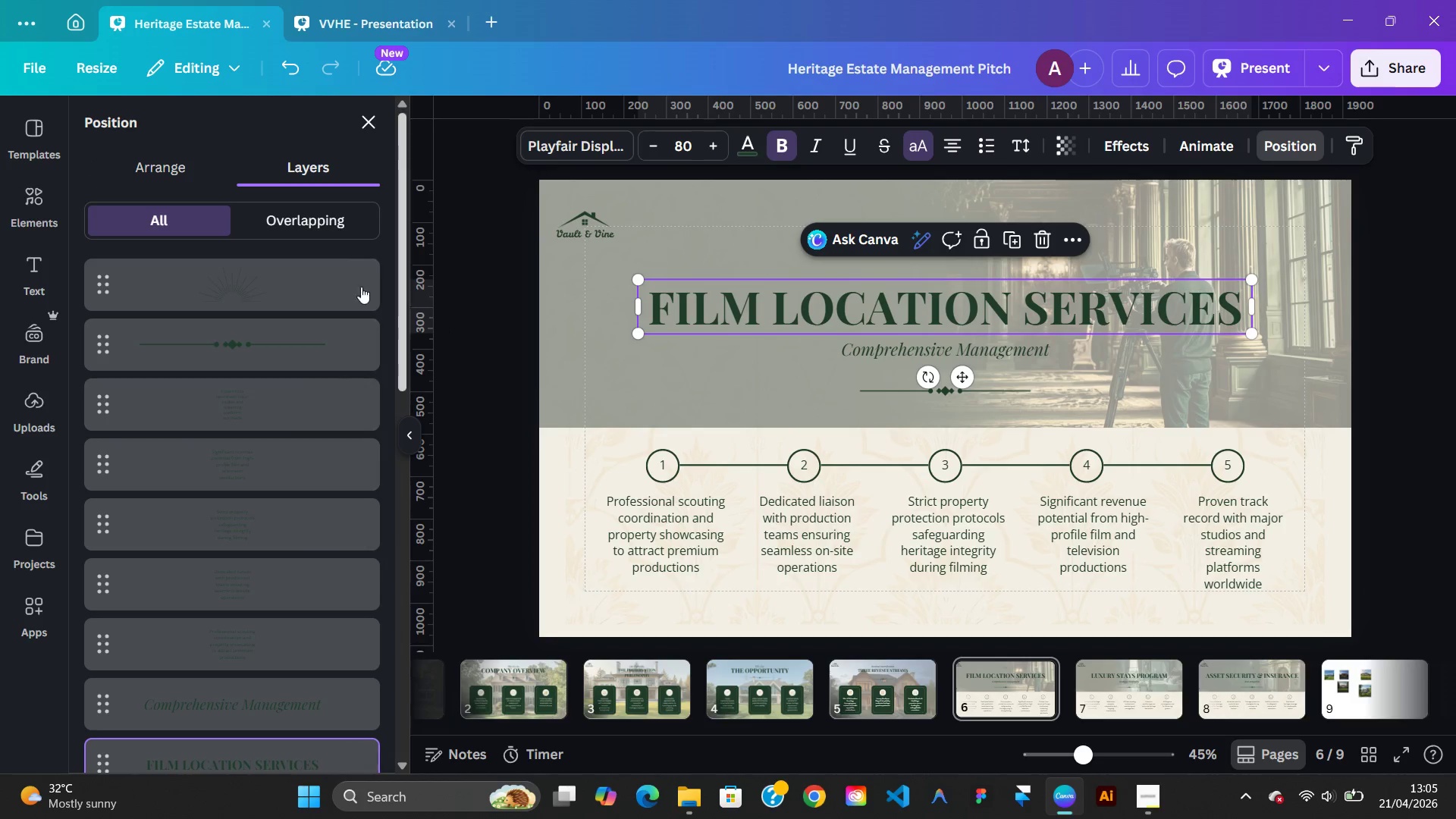 
left_click([185, 156])
 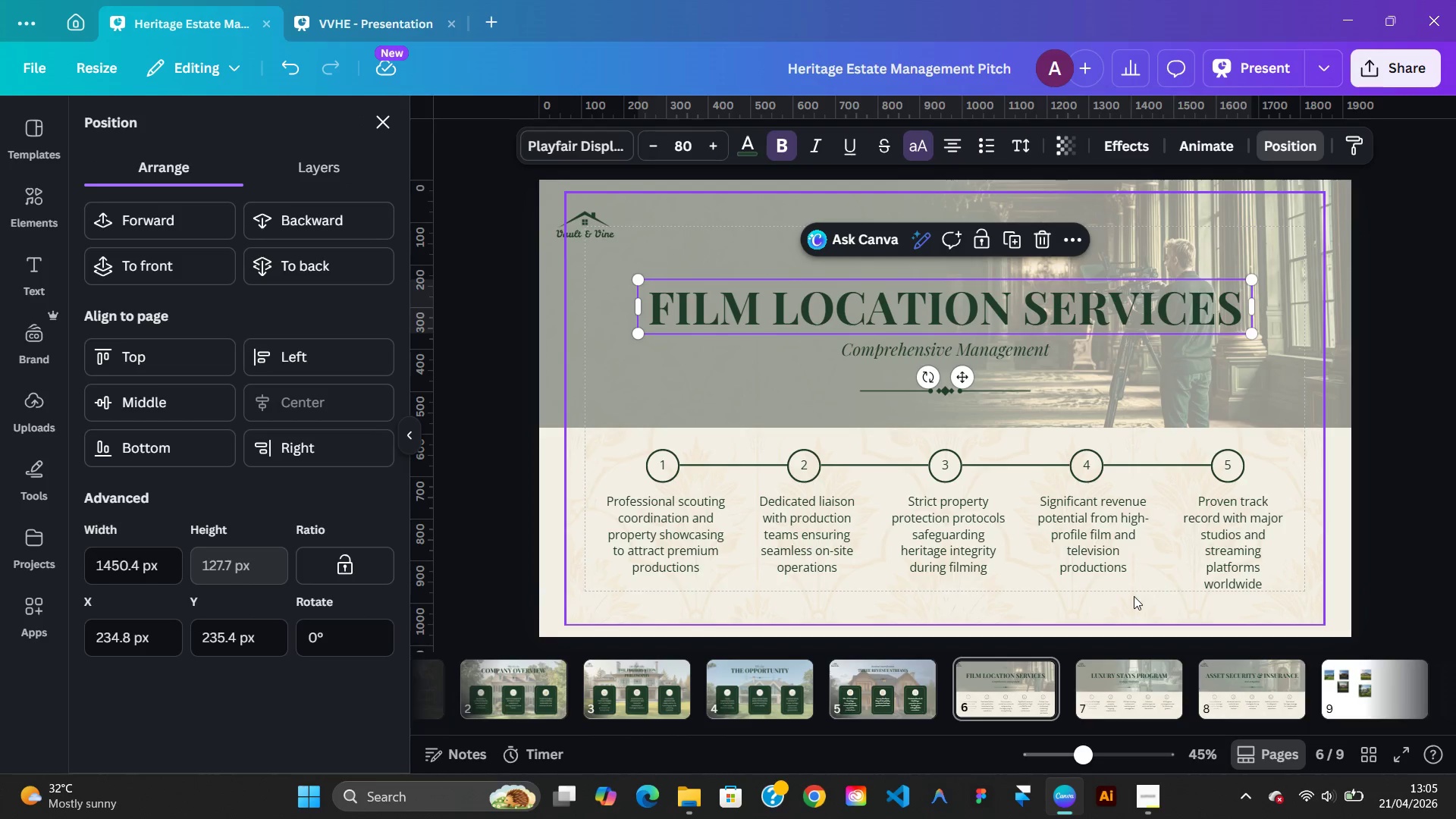 
left_click([1130, 683])
 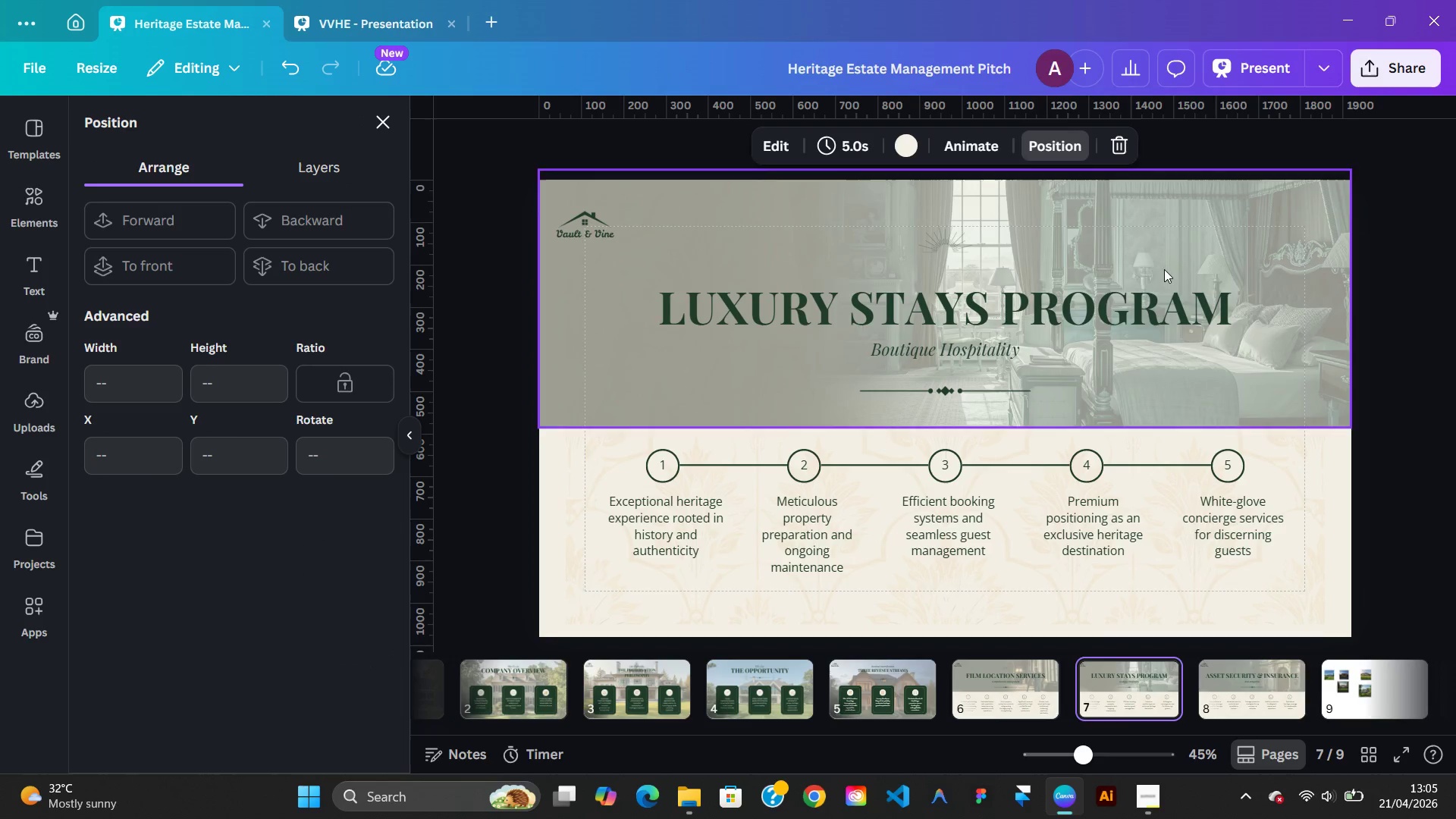 
left_click([1300, 347])
 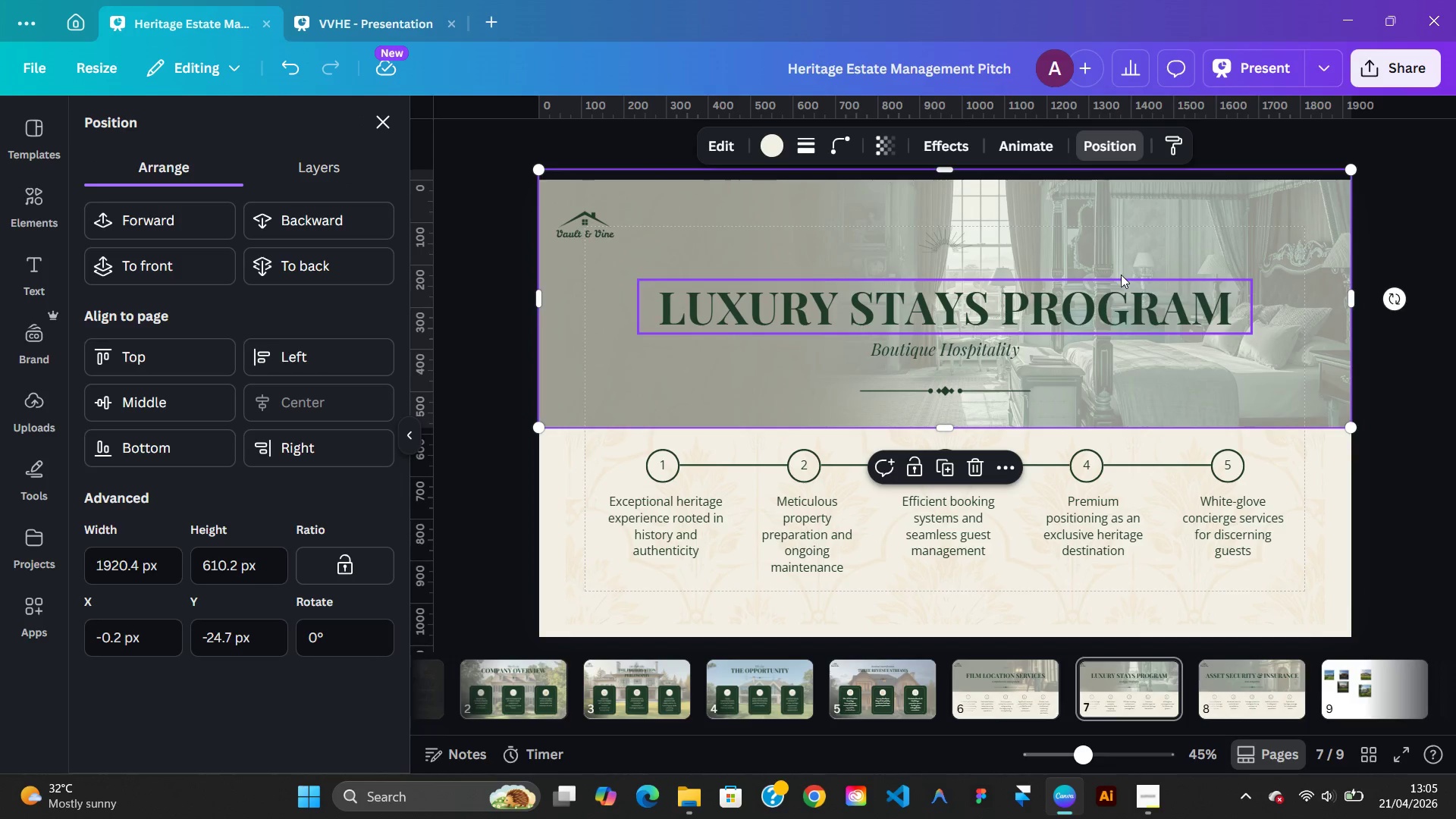 
left_click([1121, 275])
 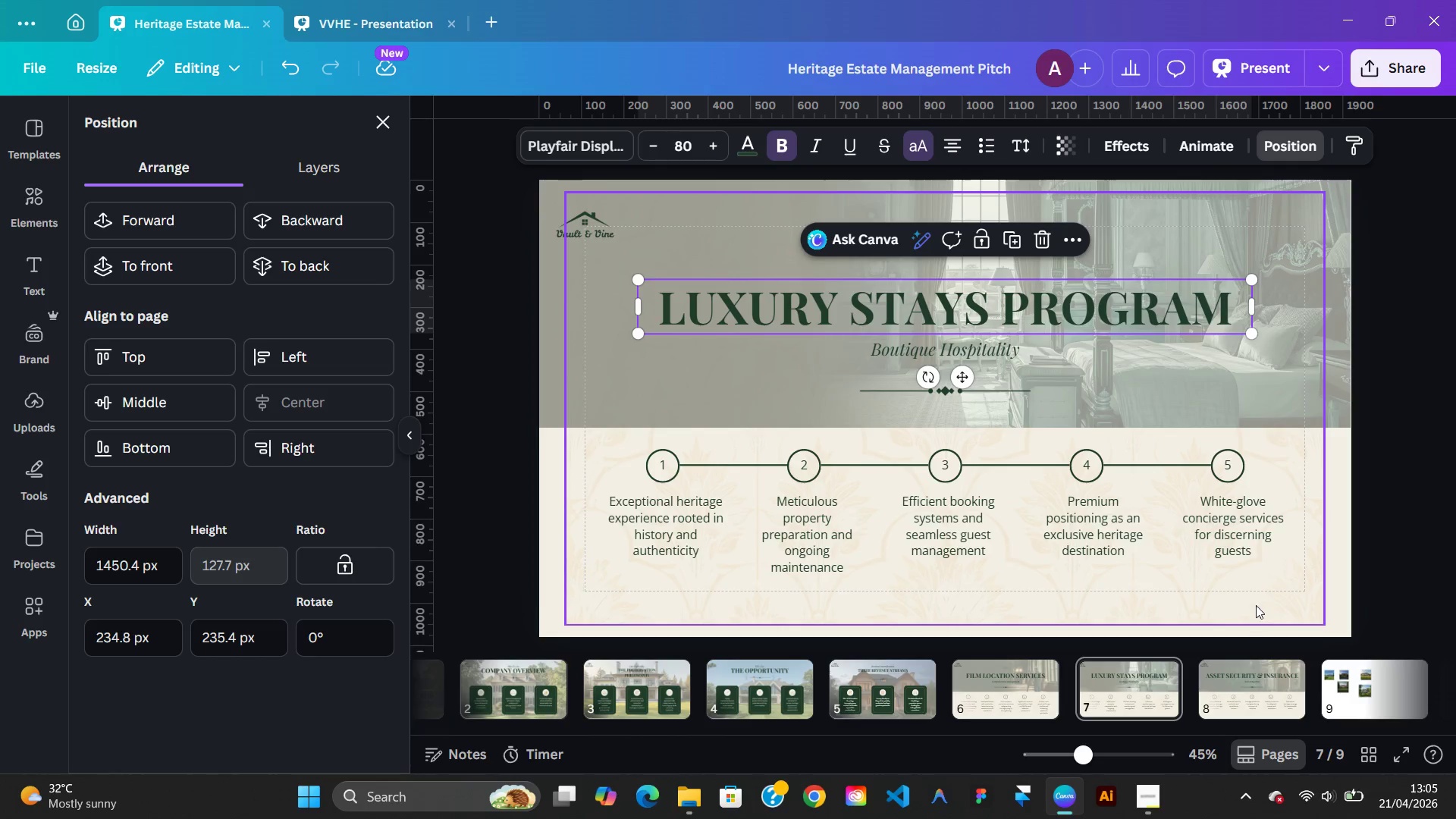 
left_click([1259, 689])
 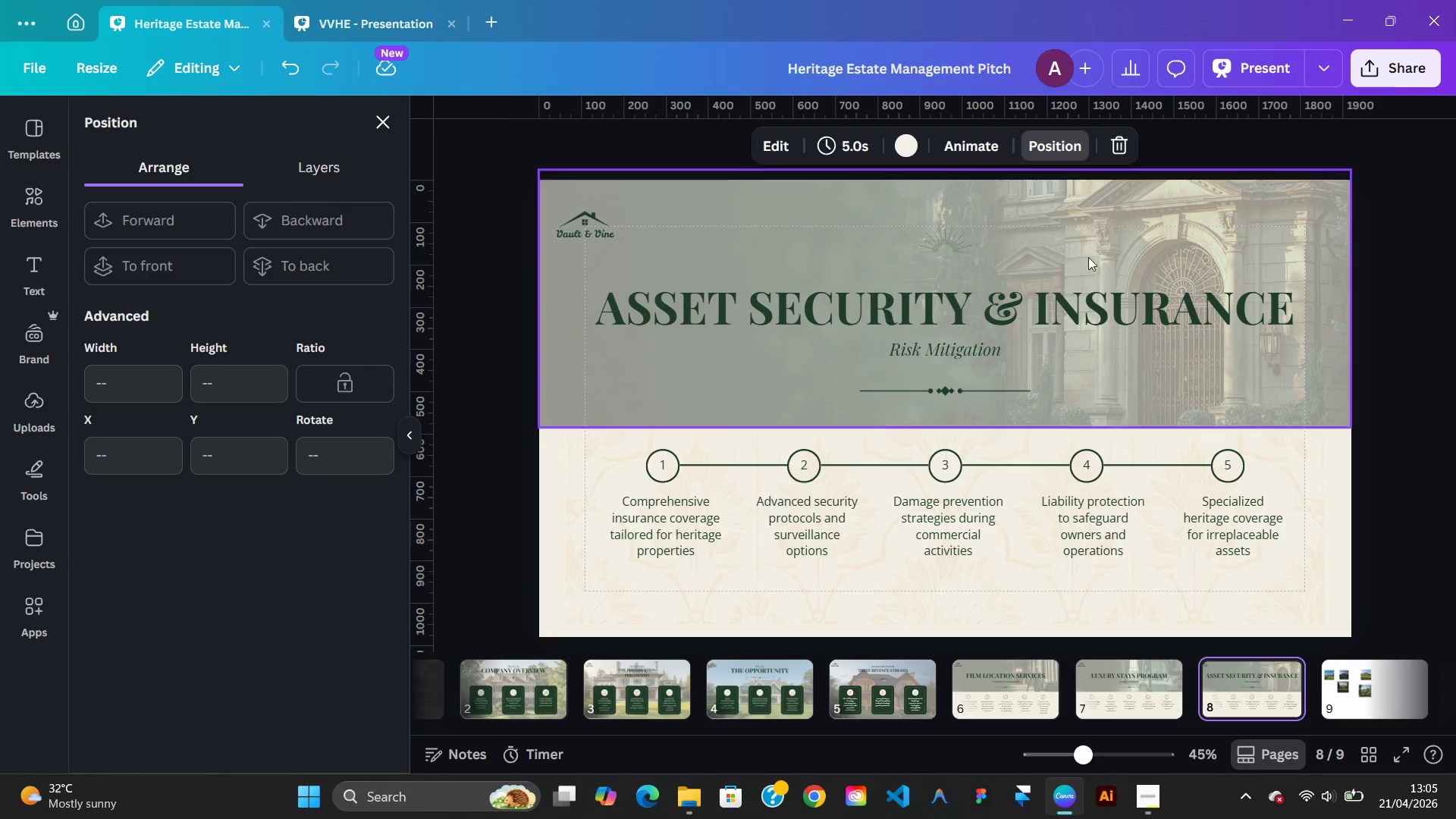 
left_click([1099, 318])
 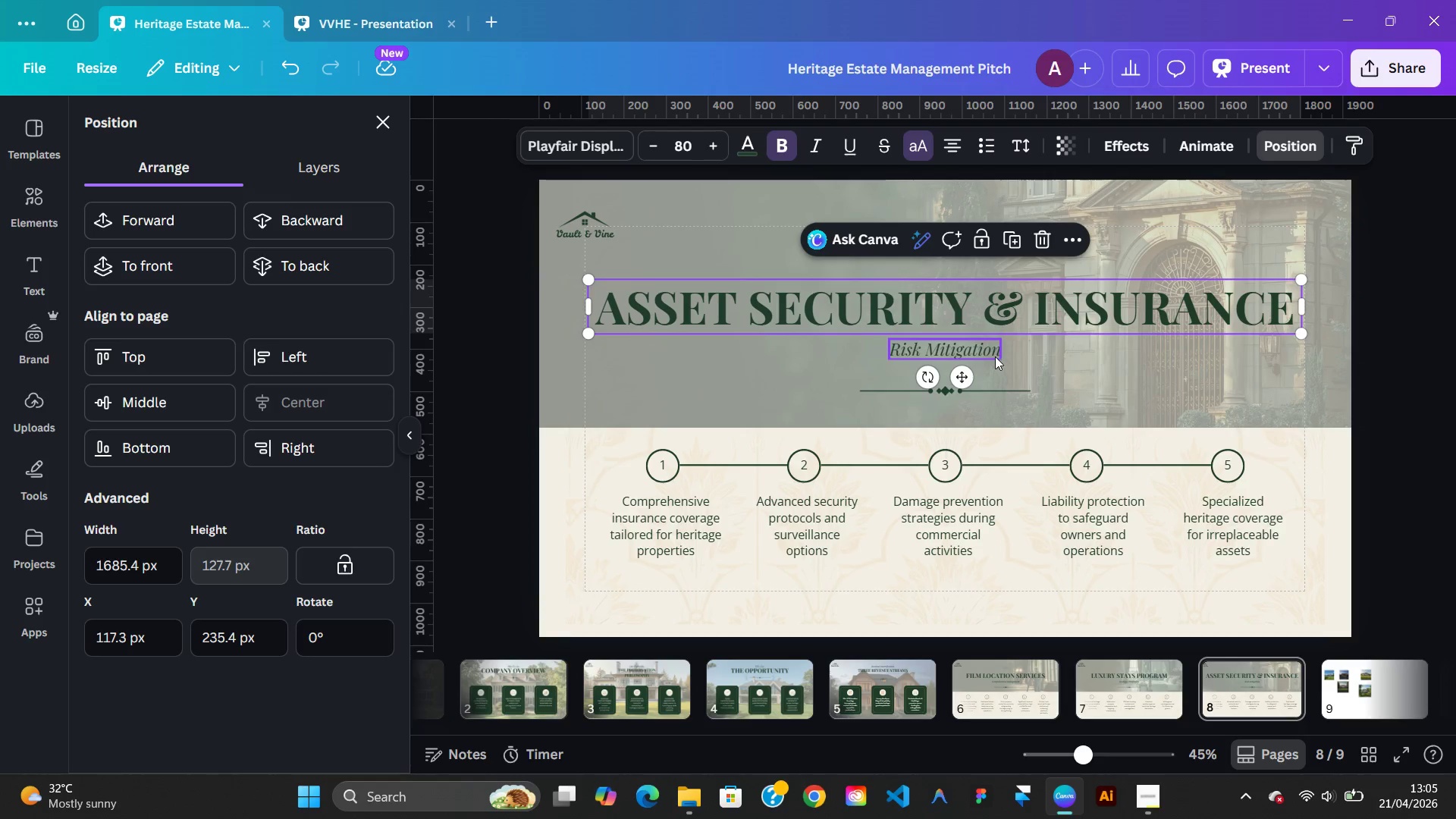 
left_click([994, 356])
 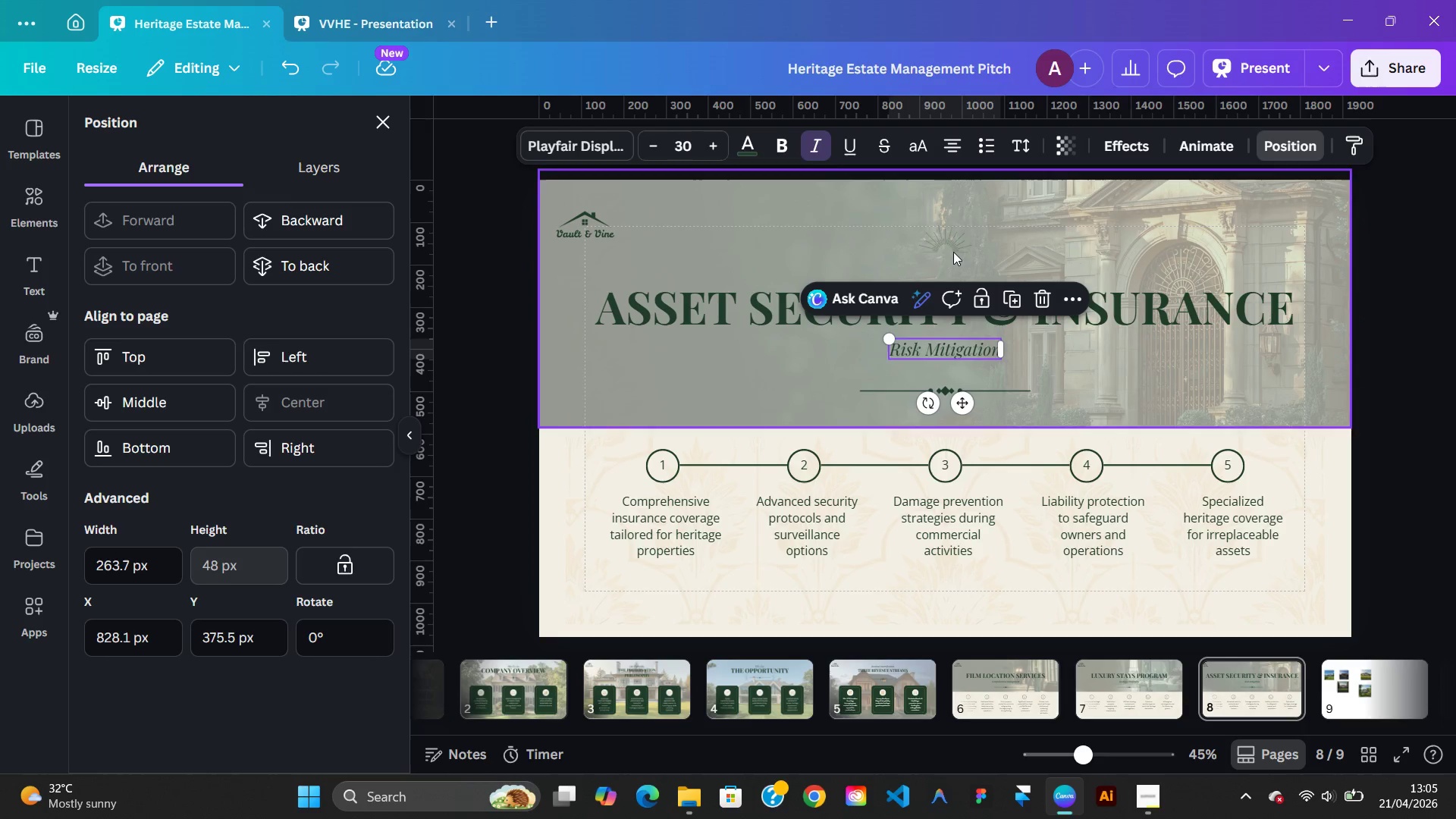 
left_click([952, 250])
 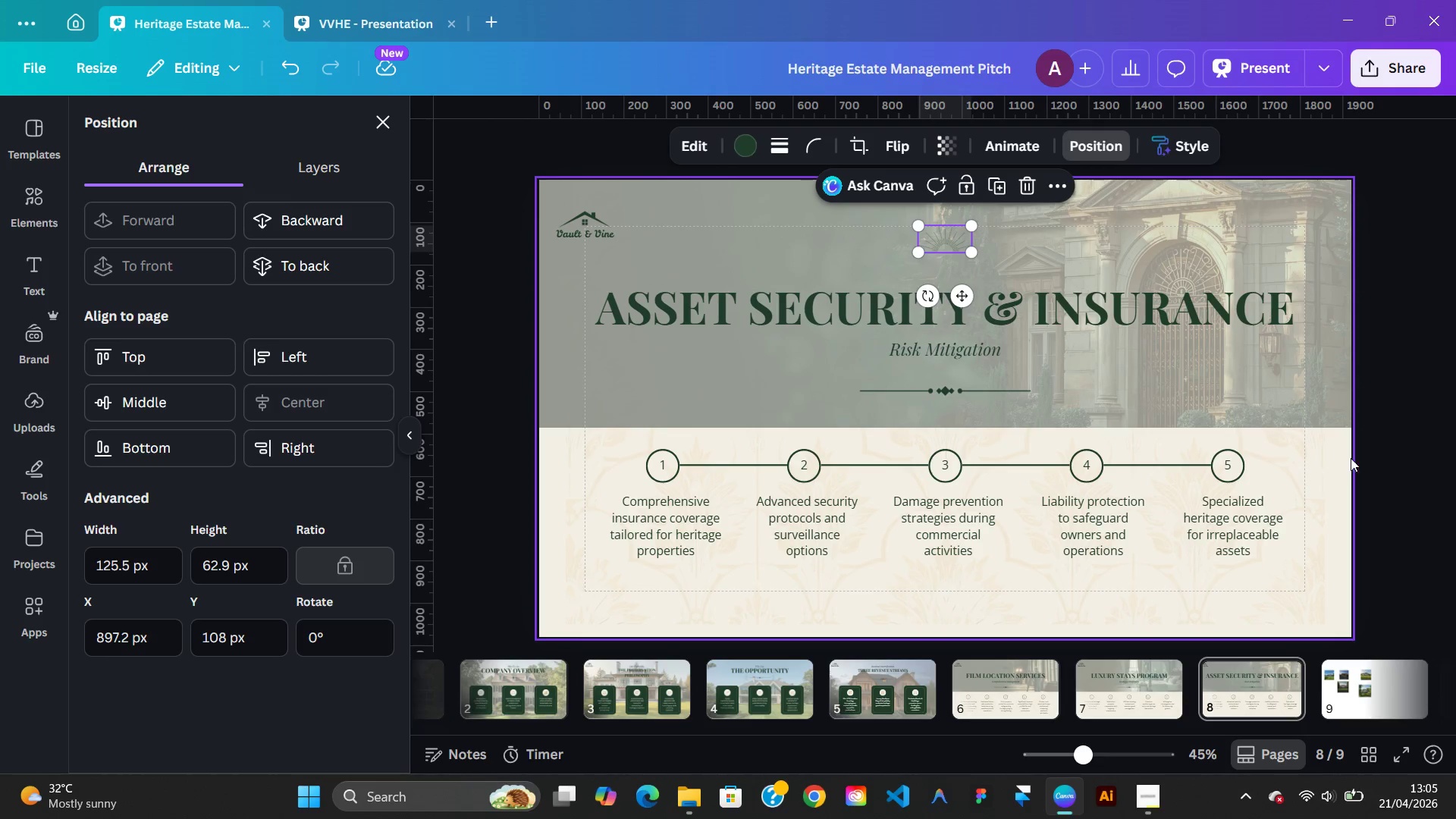 
left_click([1420, 485])
 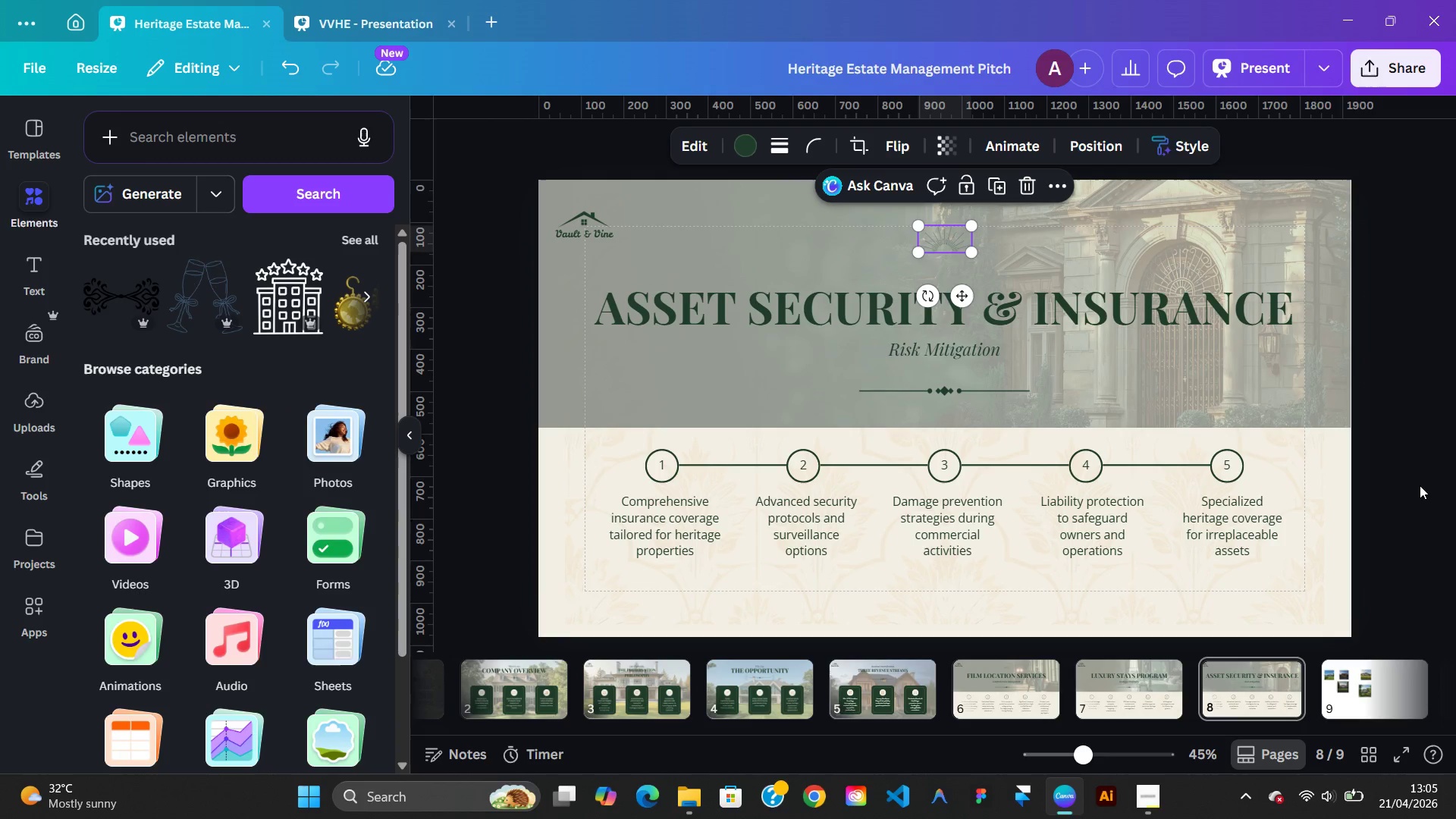 
left_click([1420, 485])
 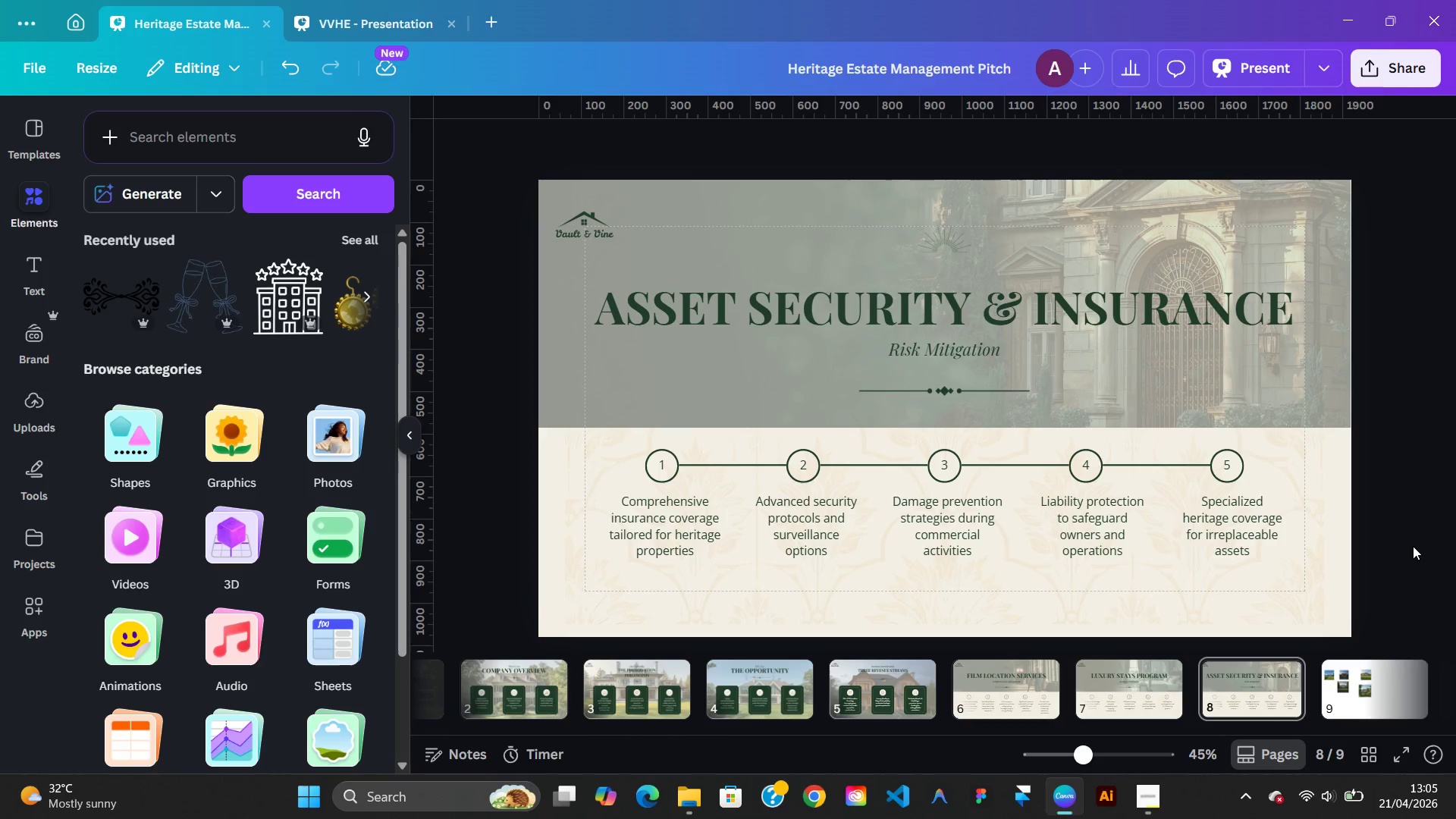 
wait(5.75)
 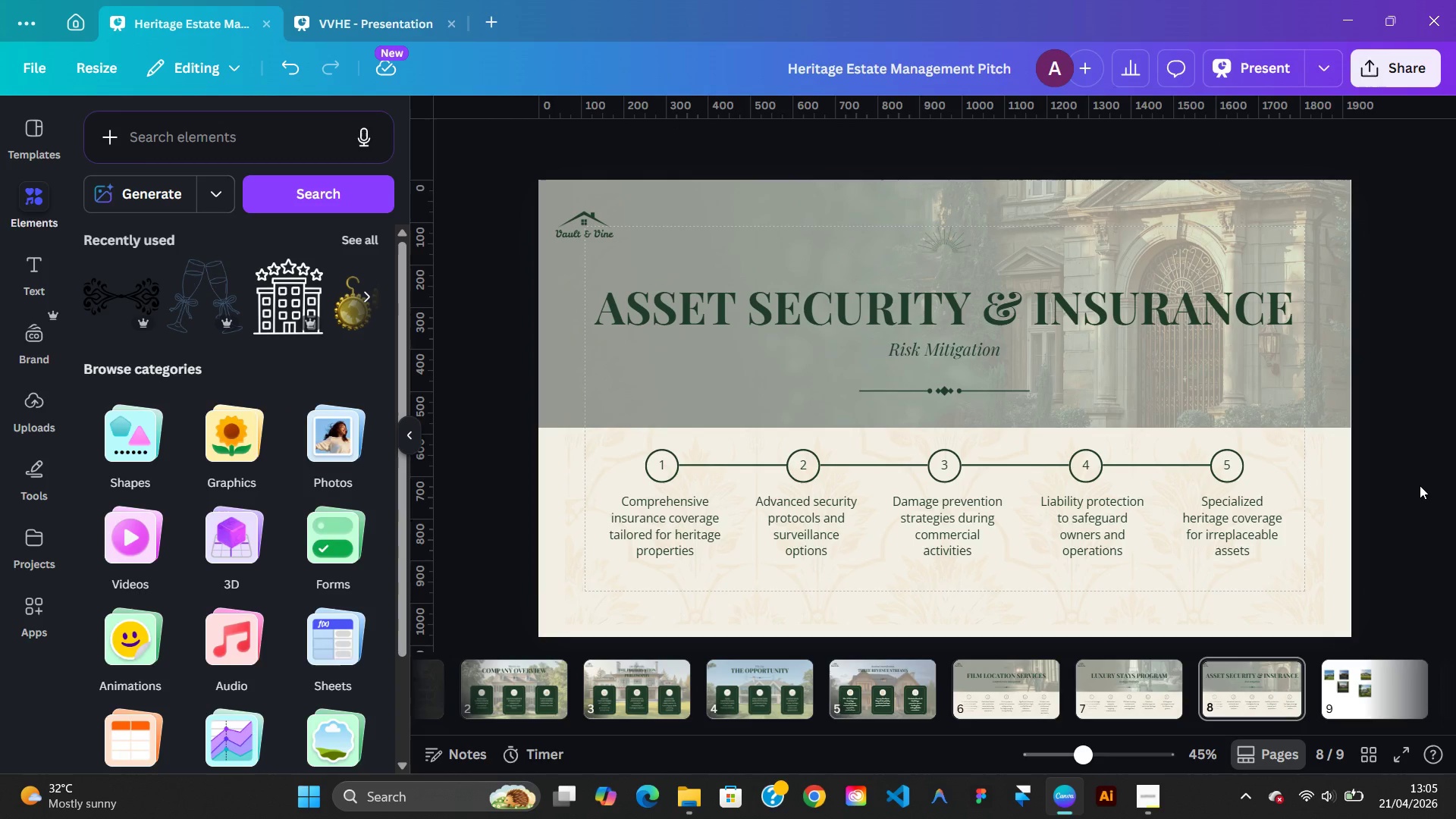 
mouse_move([1228, 707])
 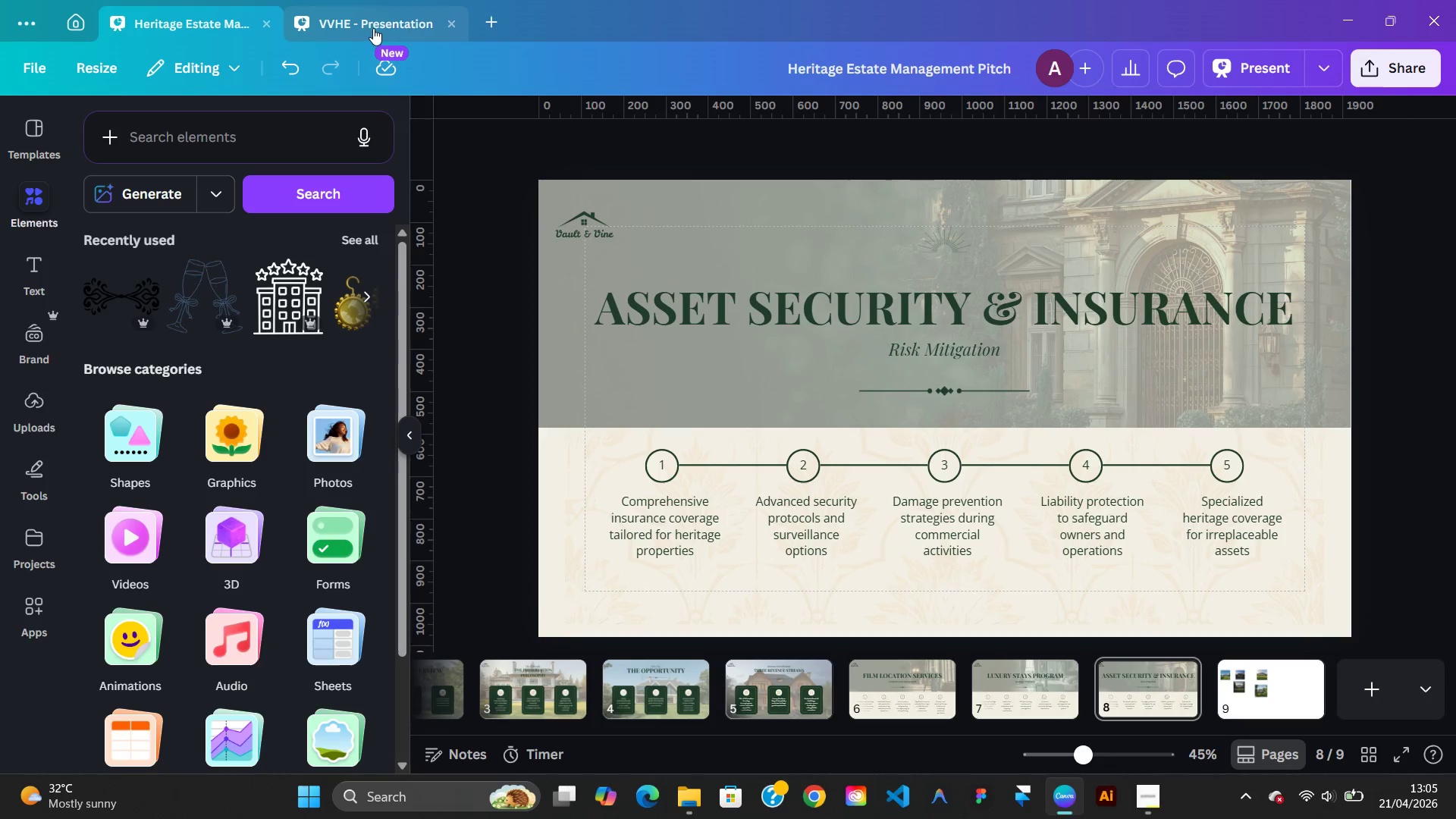 
left_click([372, 28])
 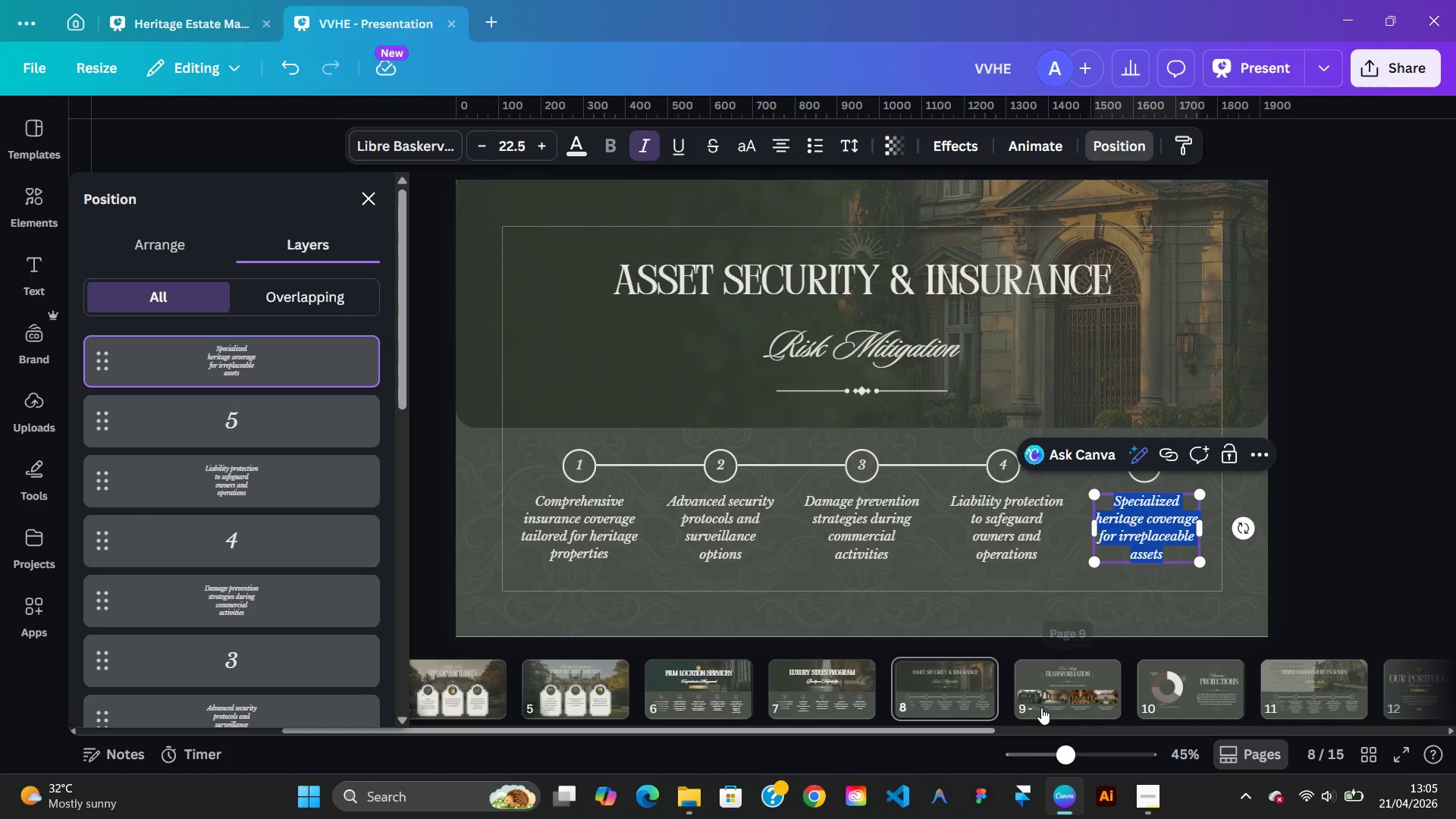 
left_click([1042, 708])
 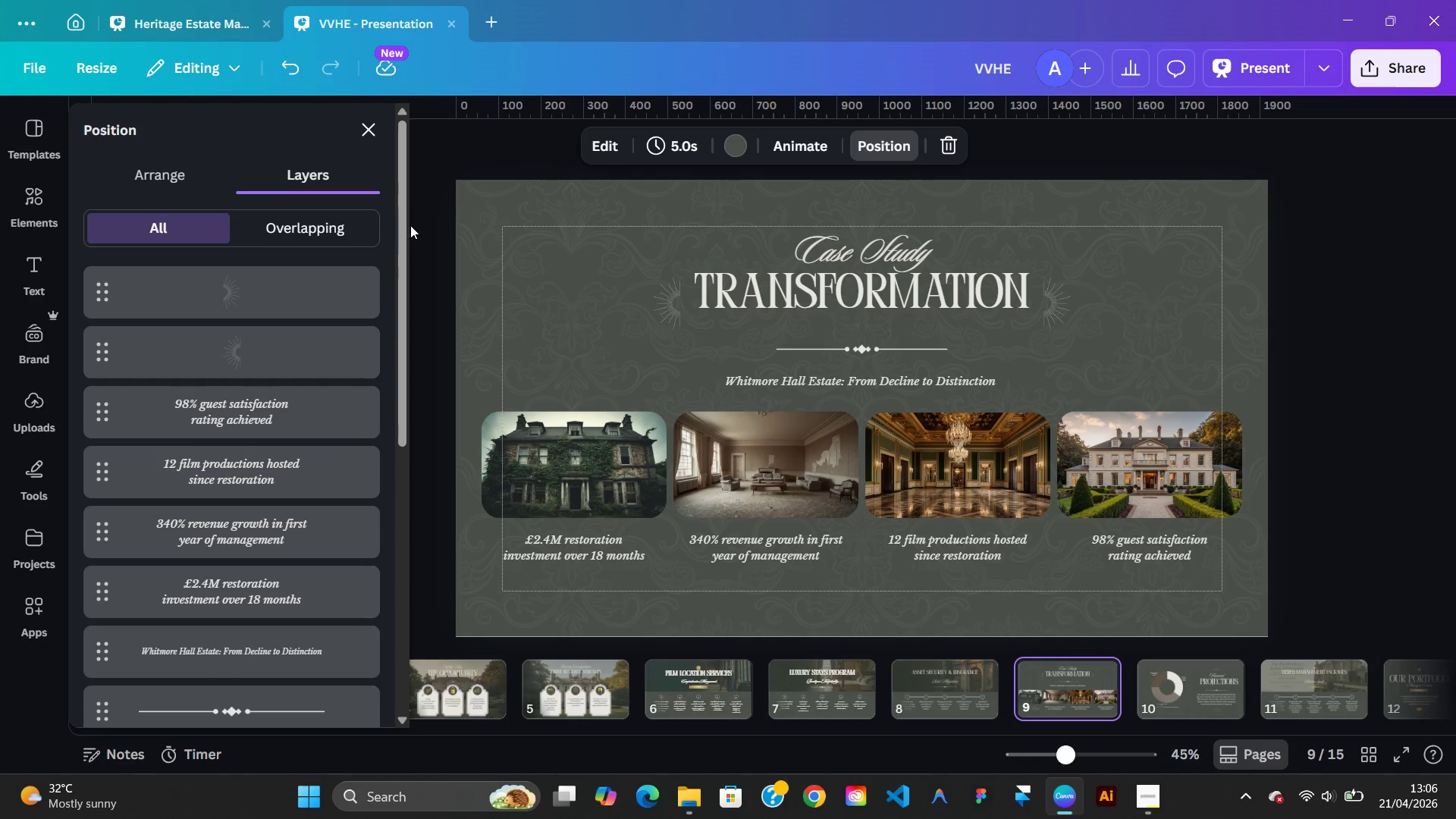 
wait(5.36)
 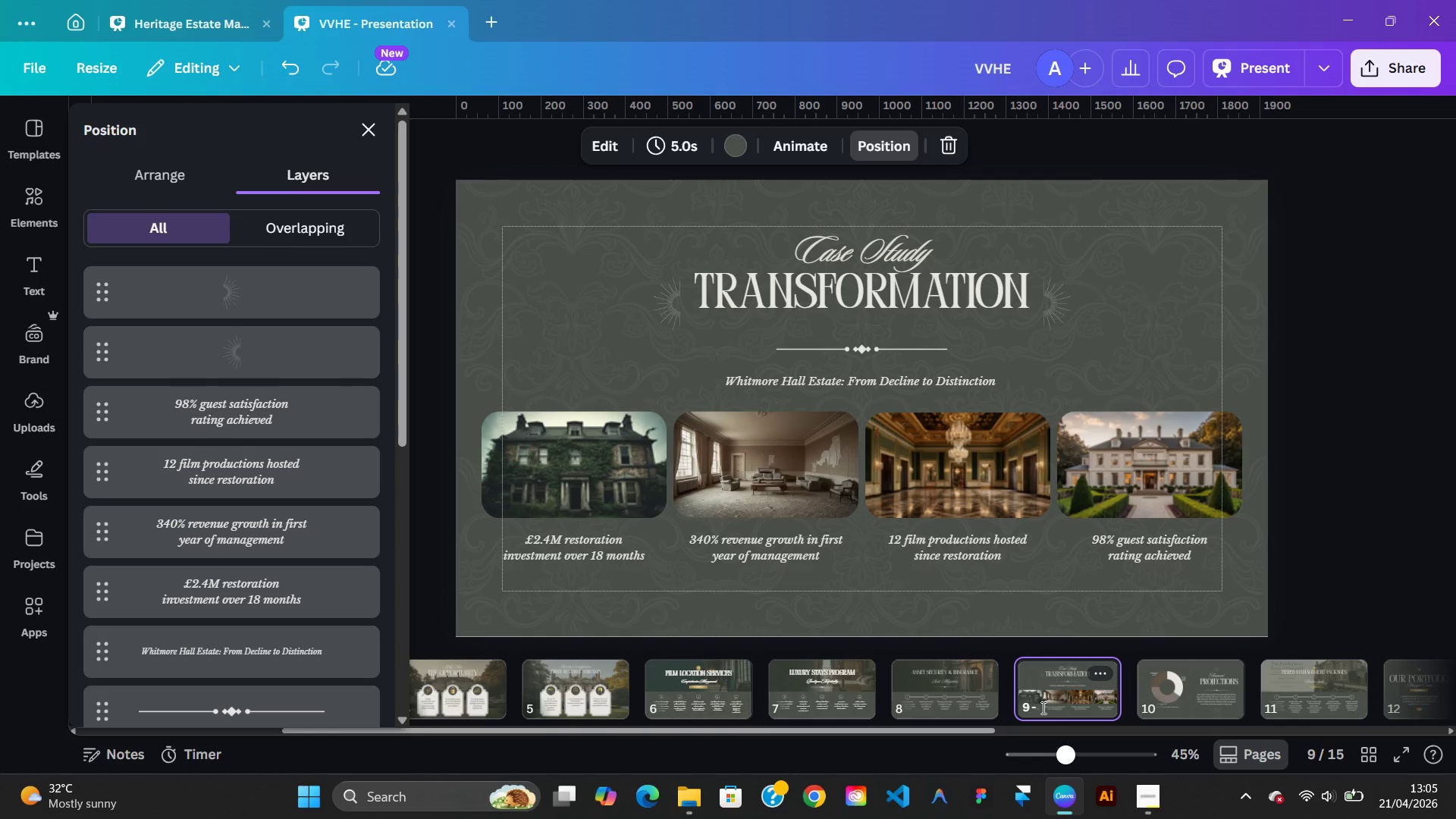 
left_click([183, 17])
 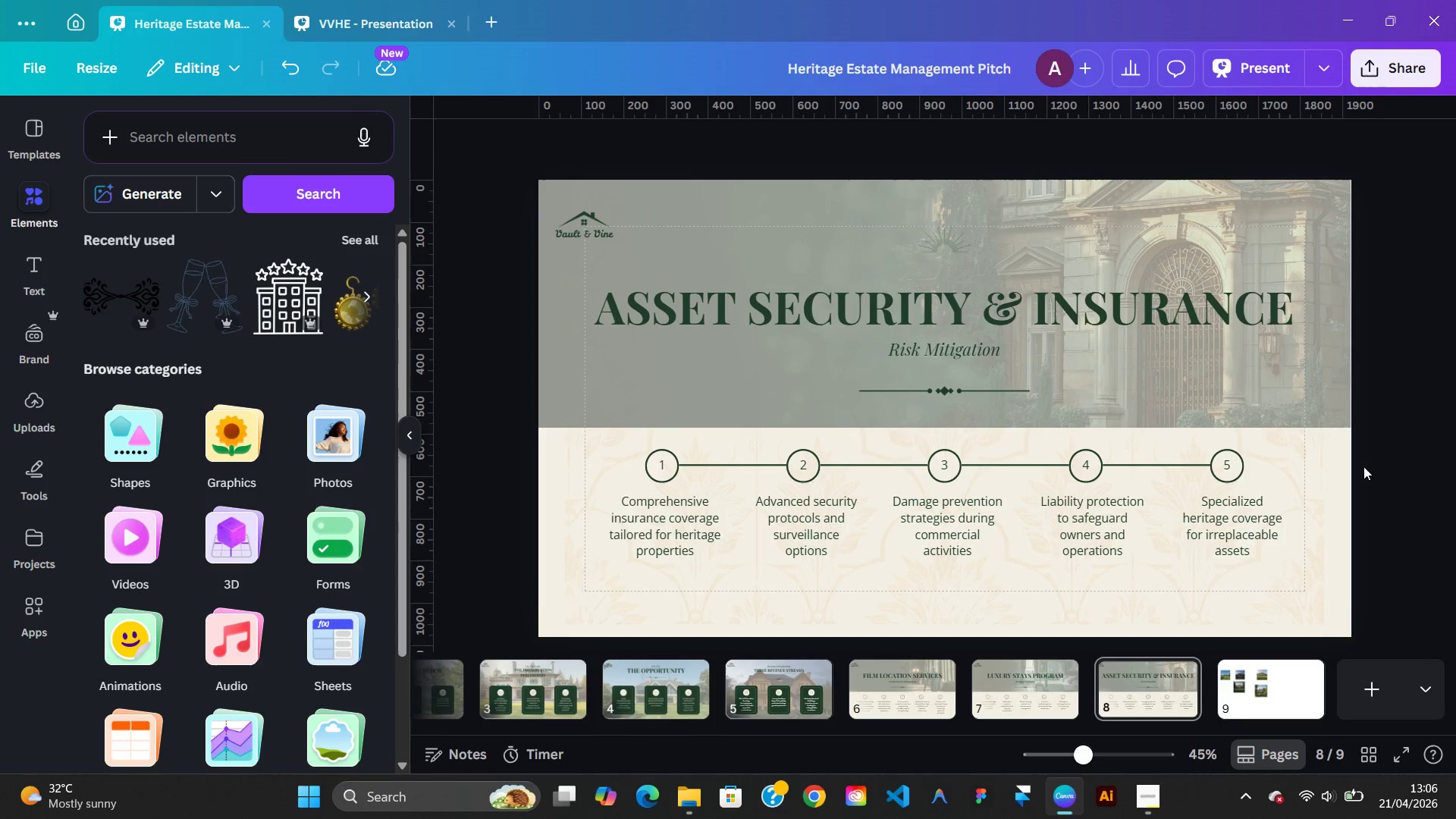 
left_click([1401, 472])
 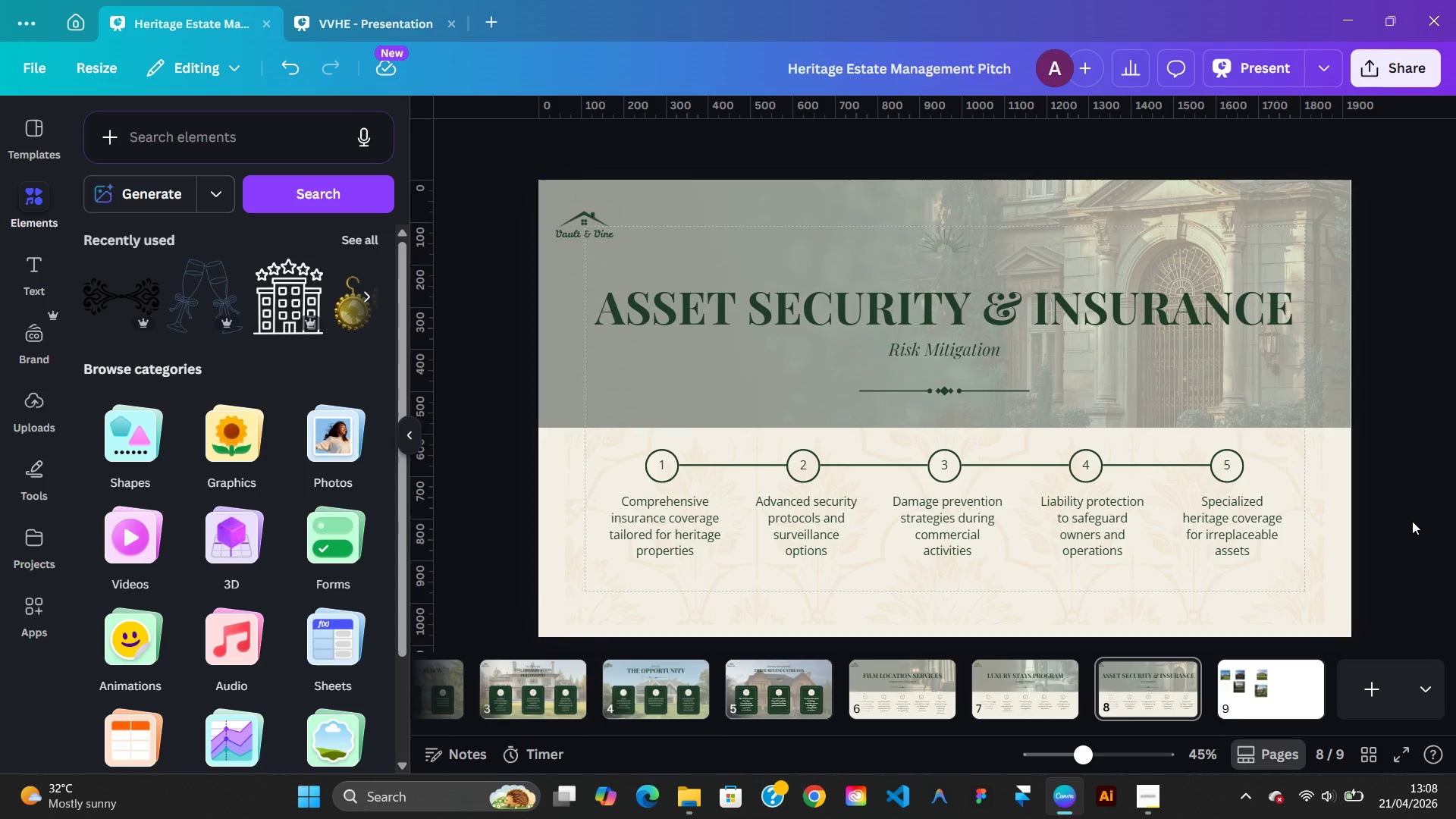 
wait(128.8)
 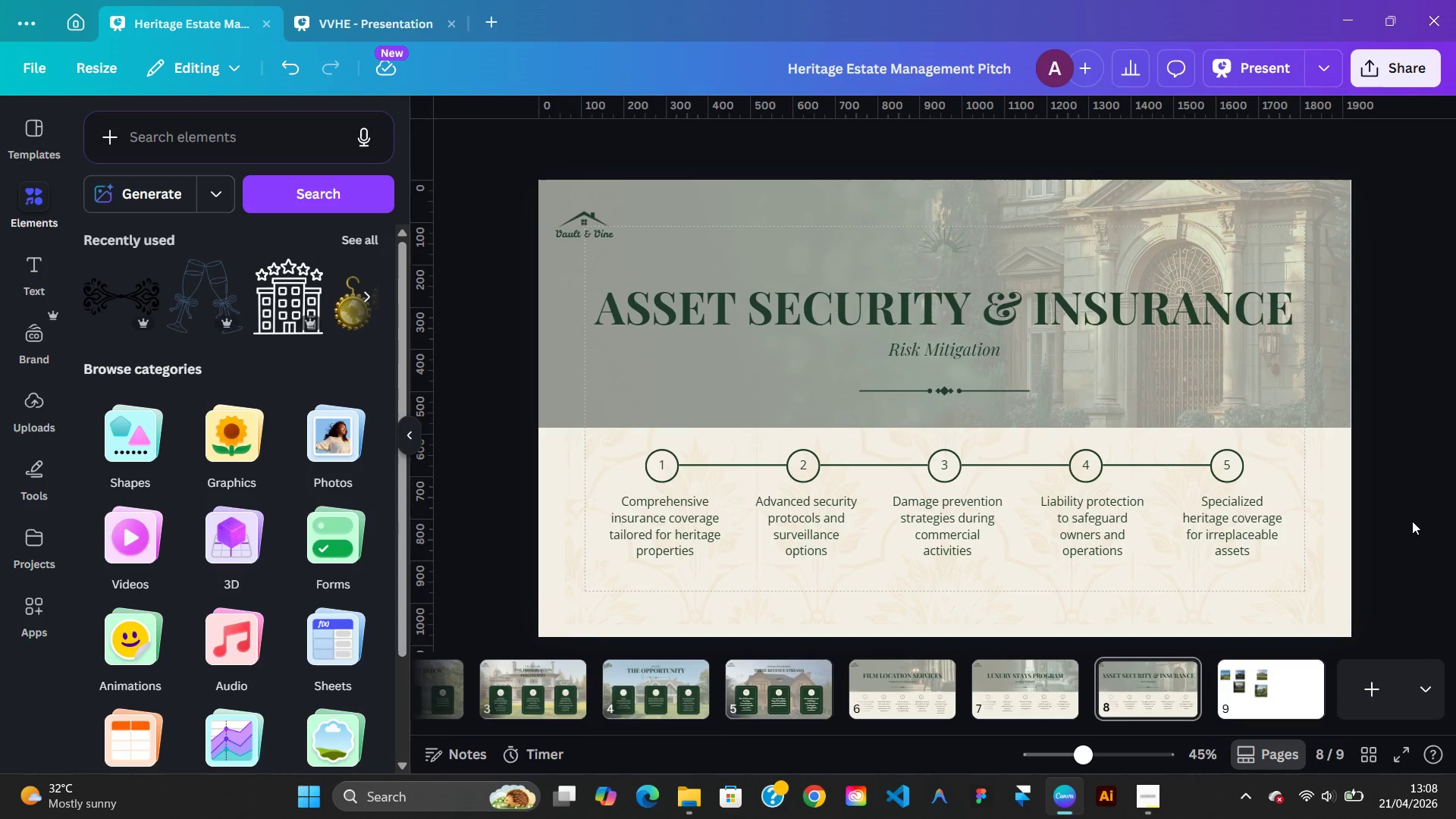 
mouse_move([1091, 800])
 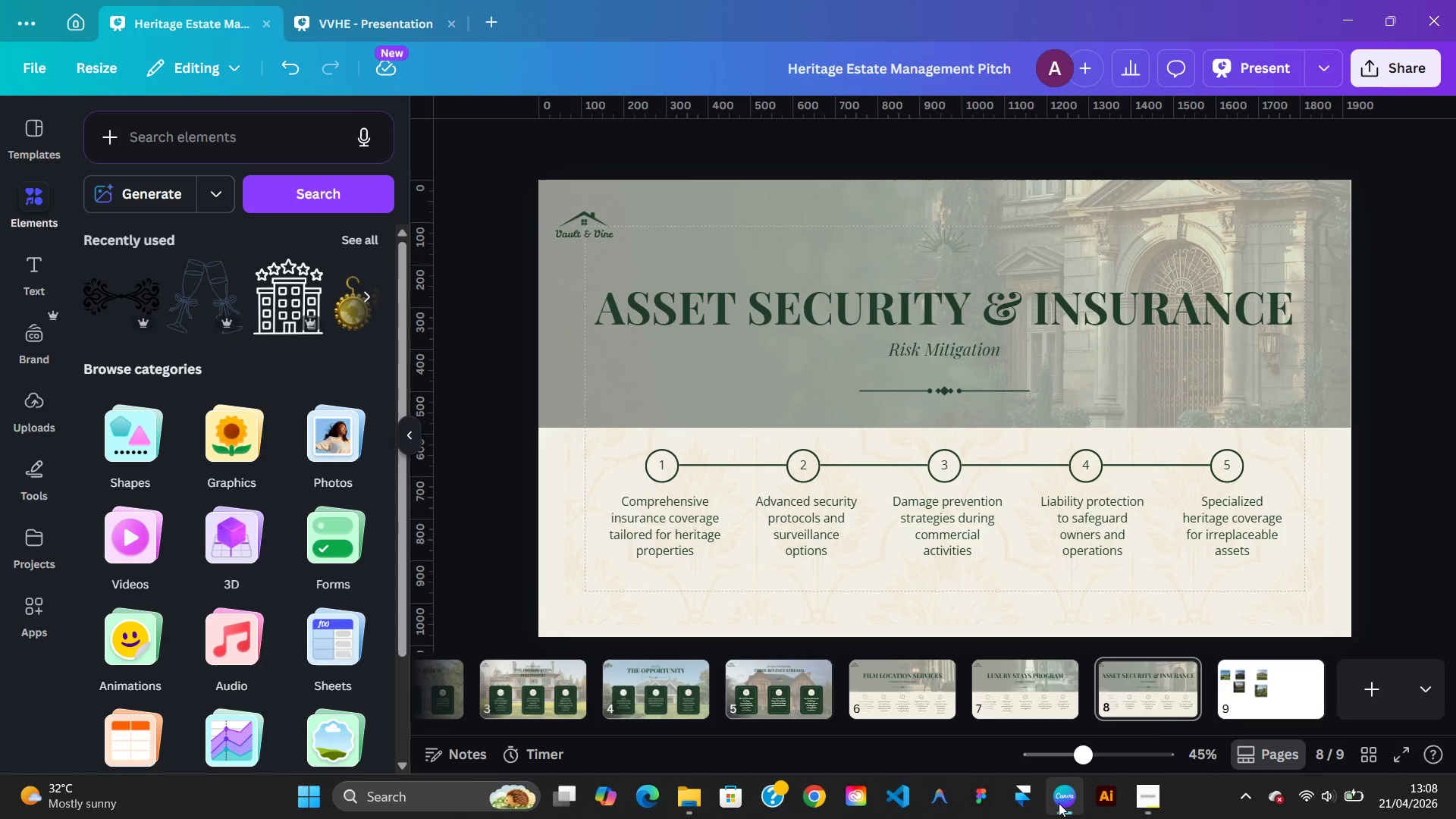 
mouse_move([1075, 799])
 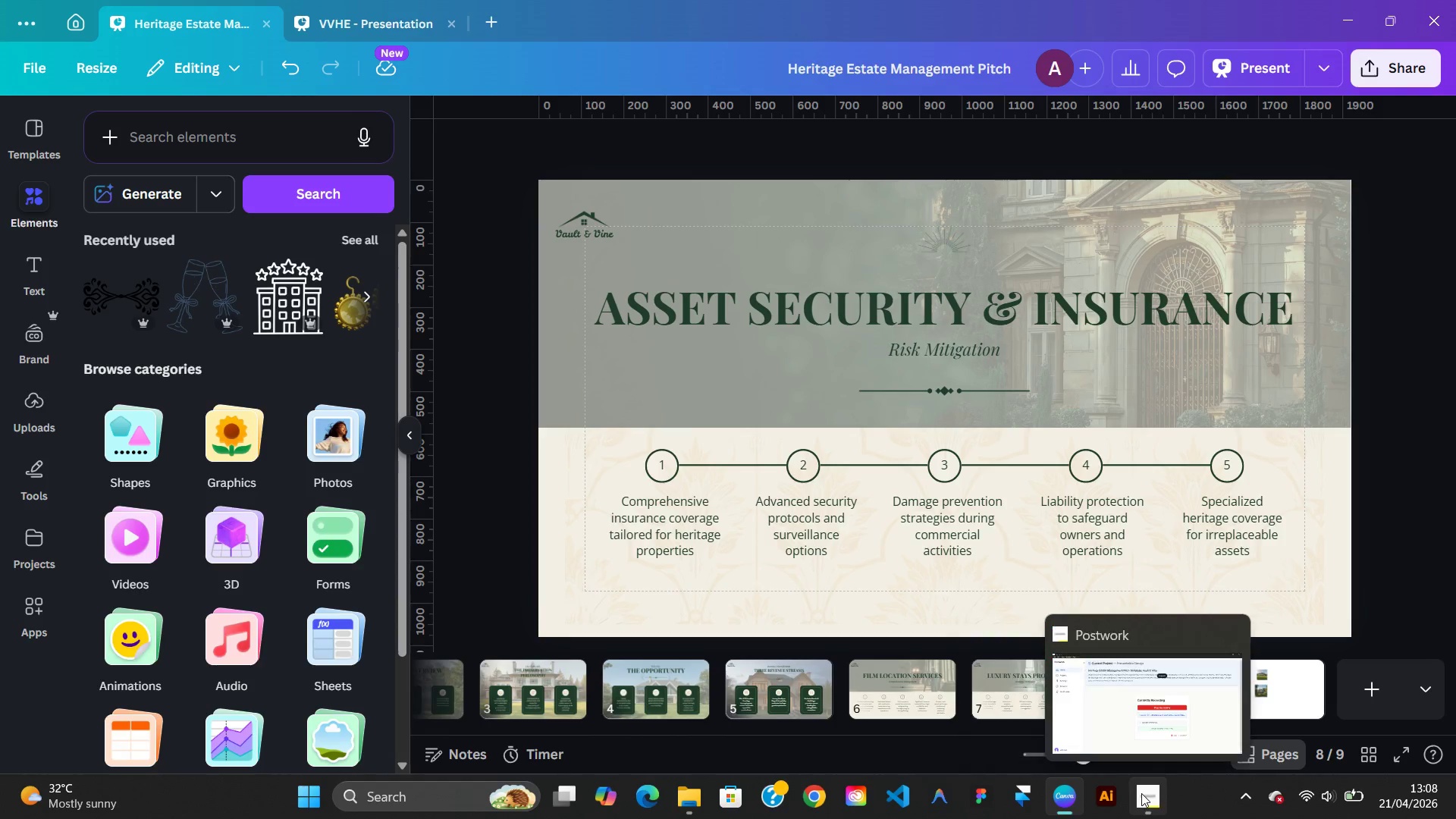 
left_click([1141, 793])